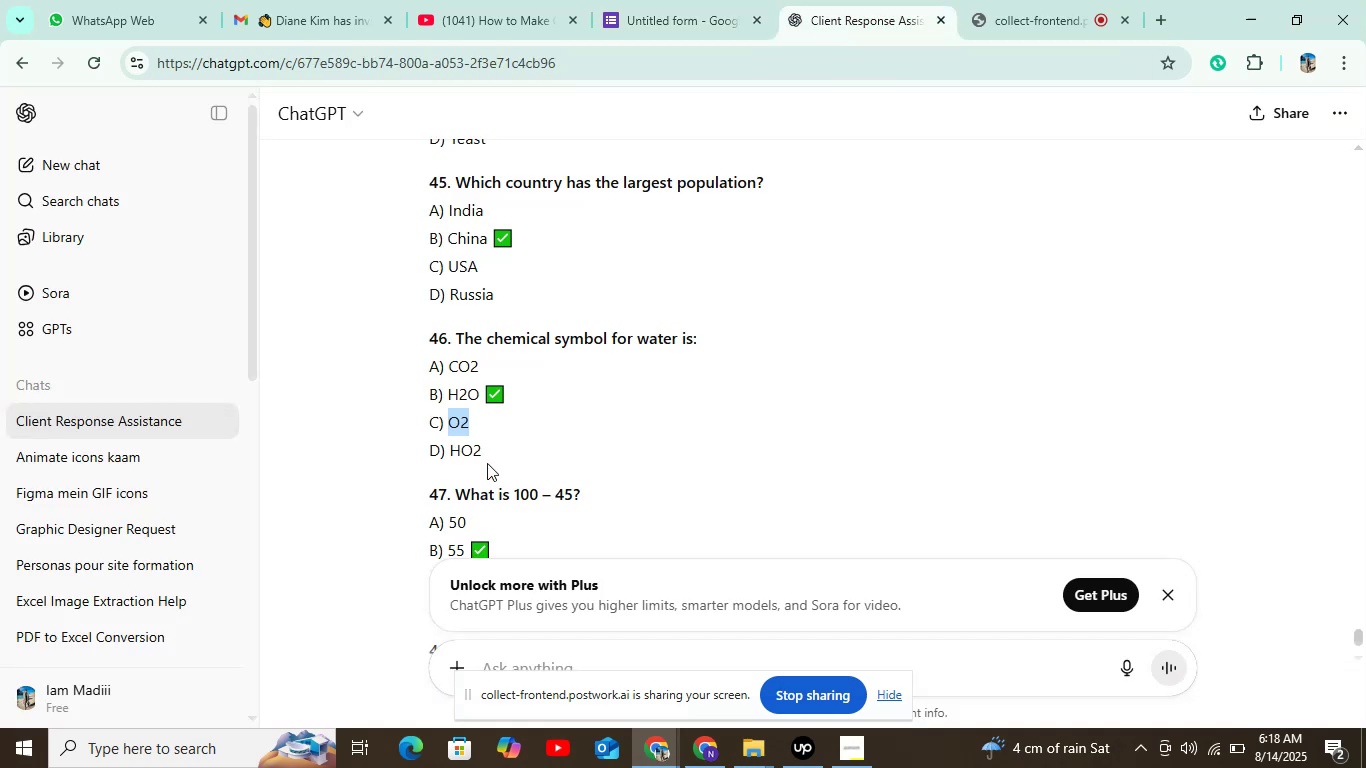 
double_click([471, 452])
 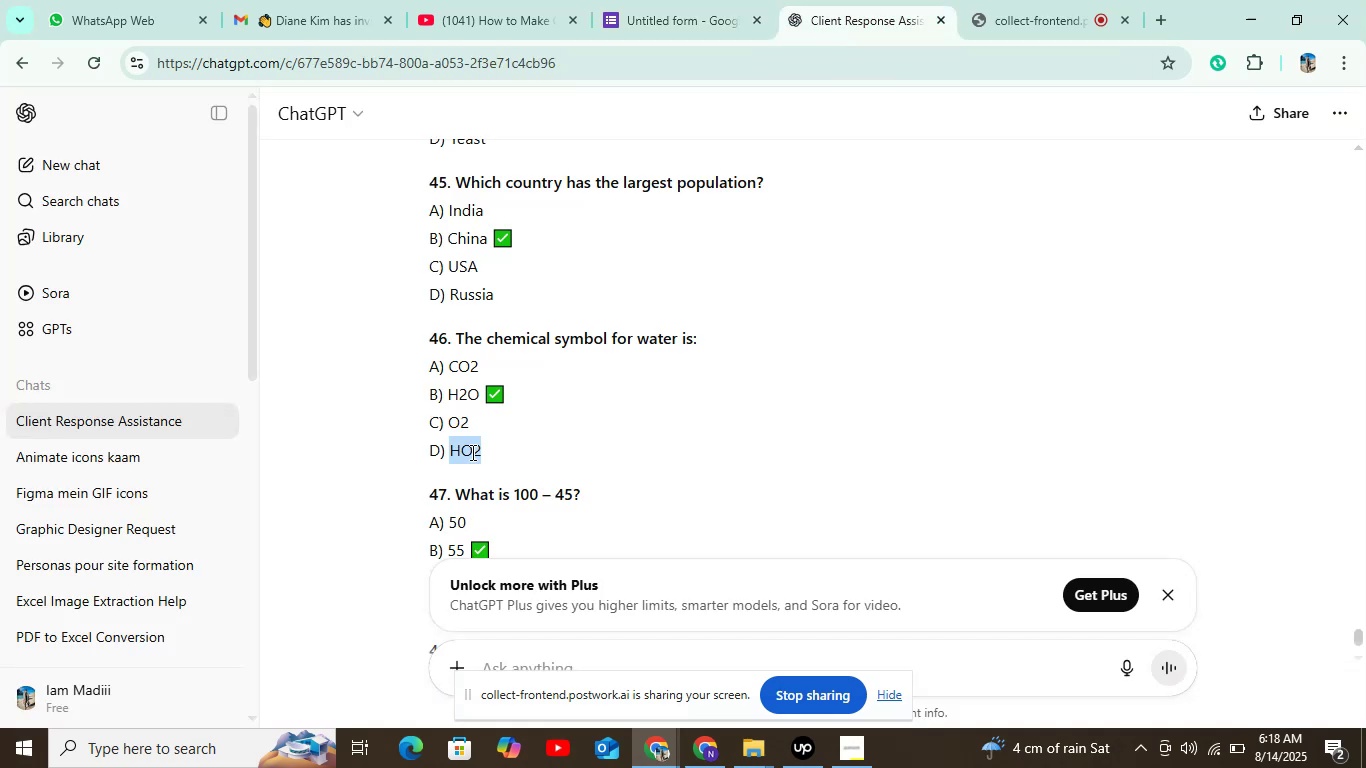 
key(Control+C)
 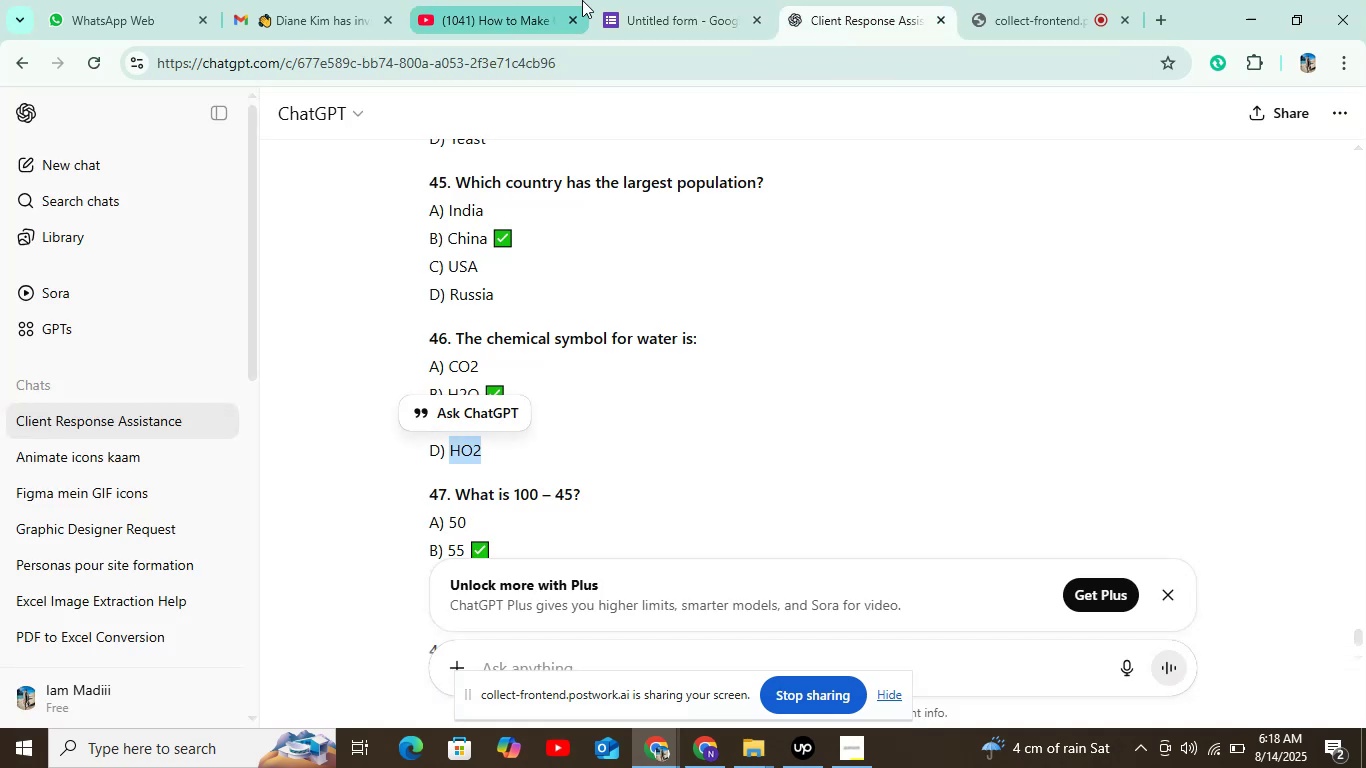 
left_click([633, 0])
 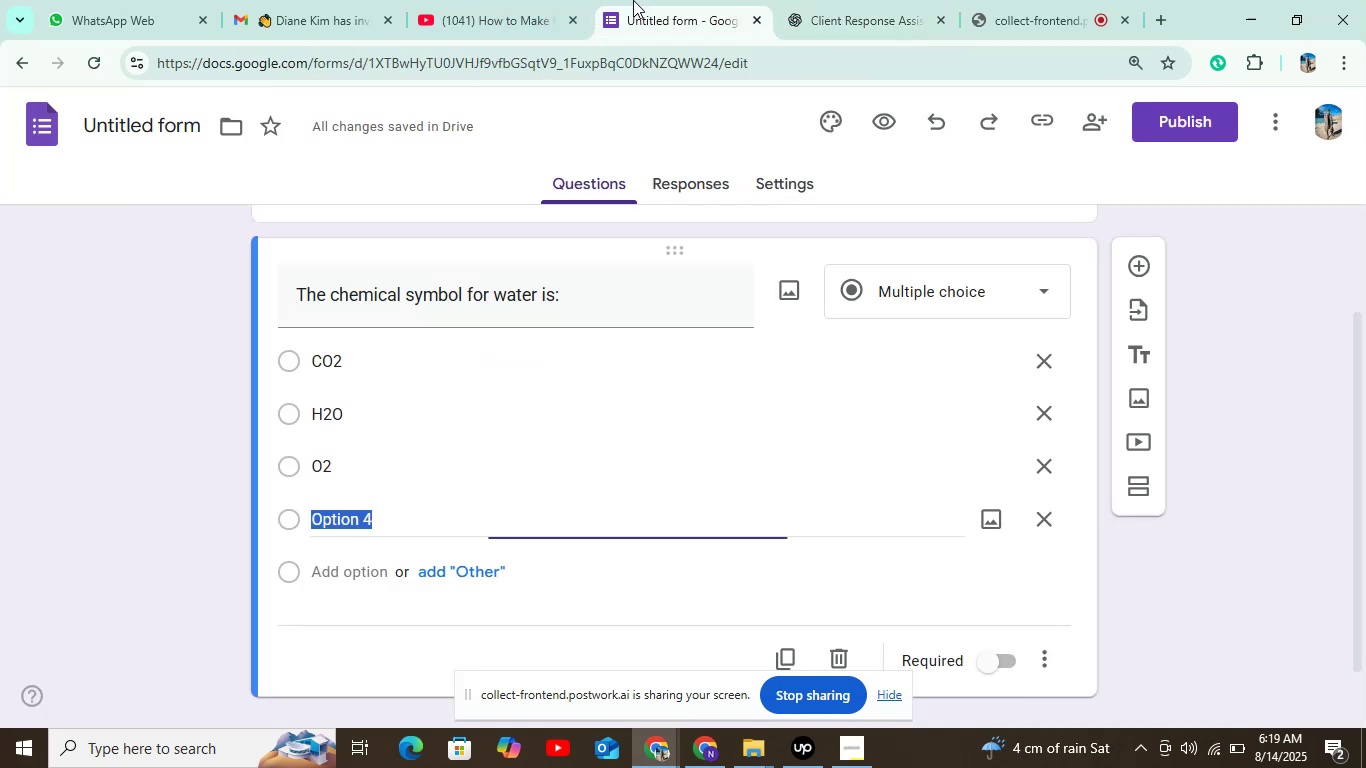 
key(Control+V)
 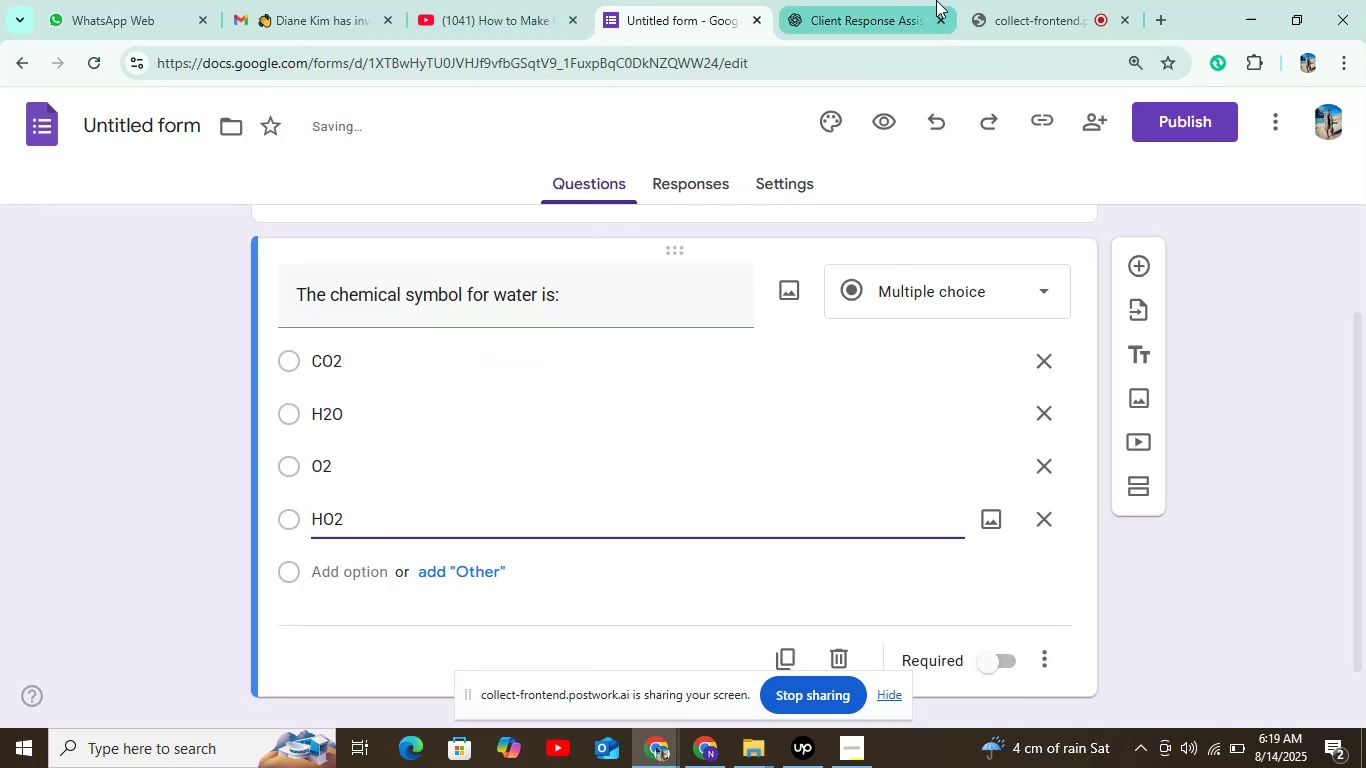 
scroll: coordinate [397, 511], scroll_direction: down, amount: 7.0
 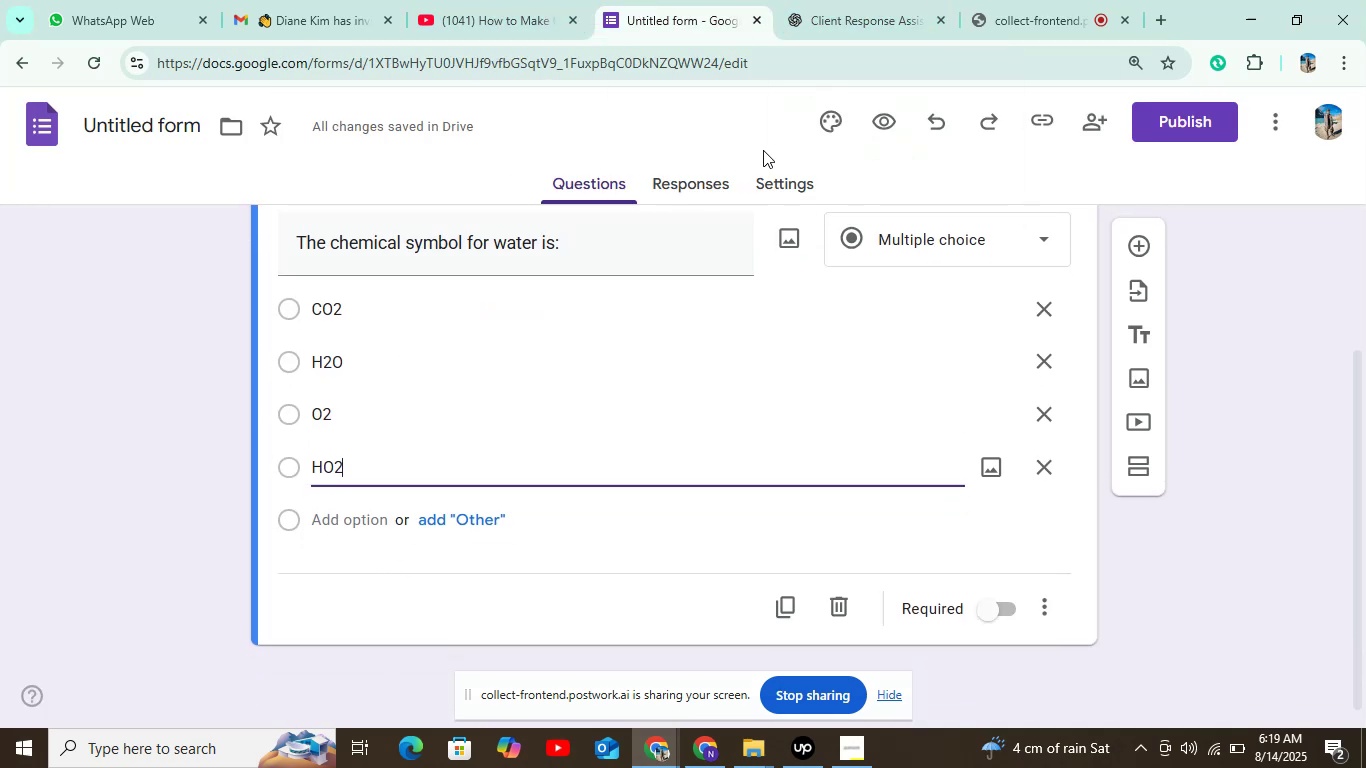 
left_click([785, 171])
 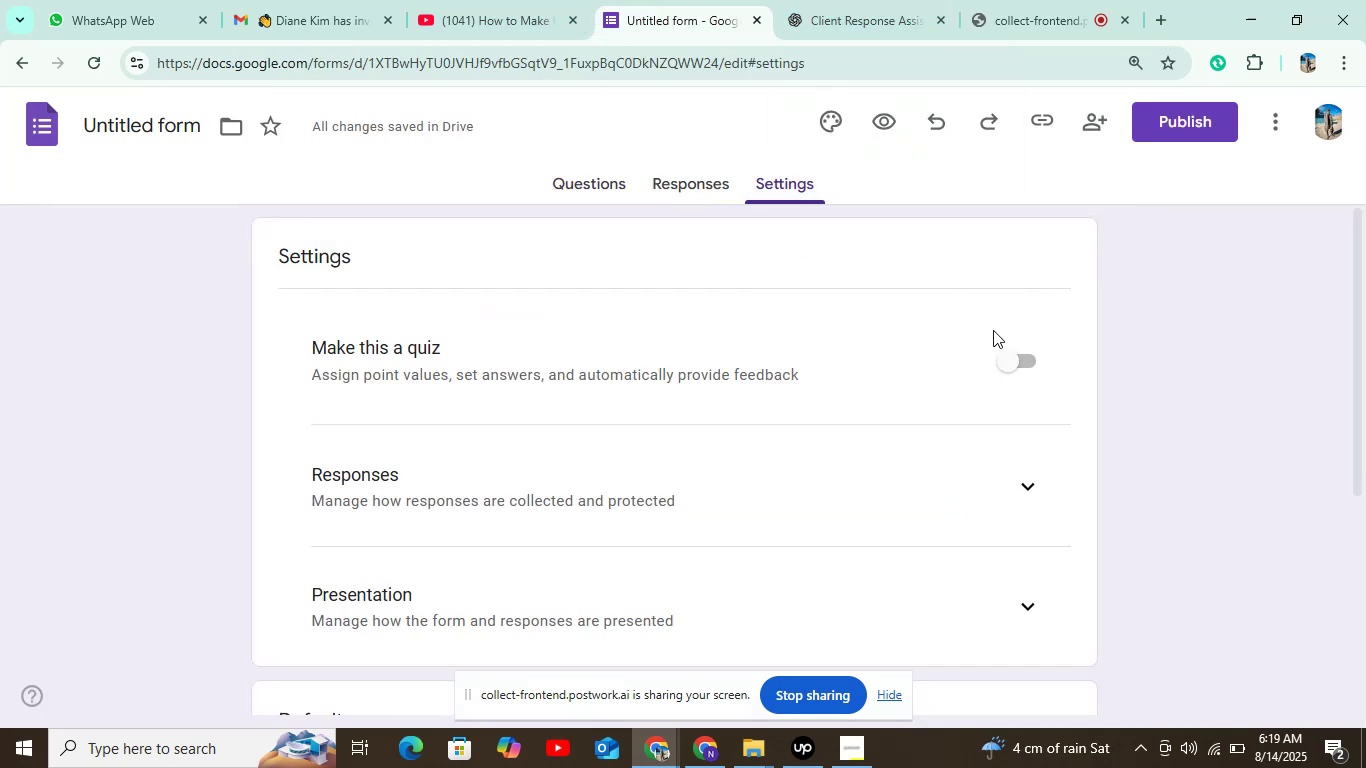 
double_click([1009, 348])
 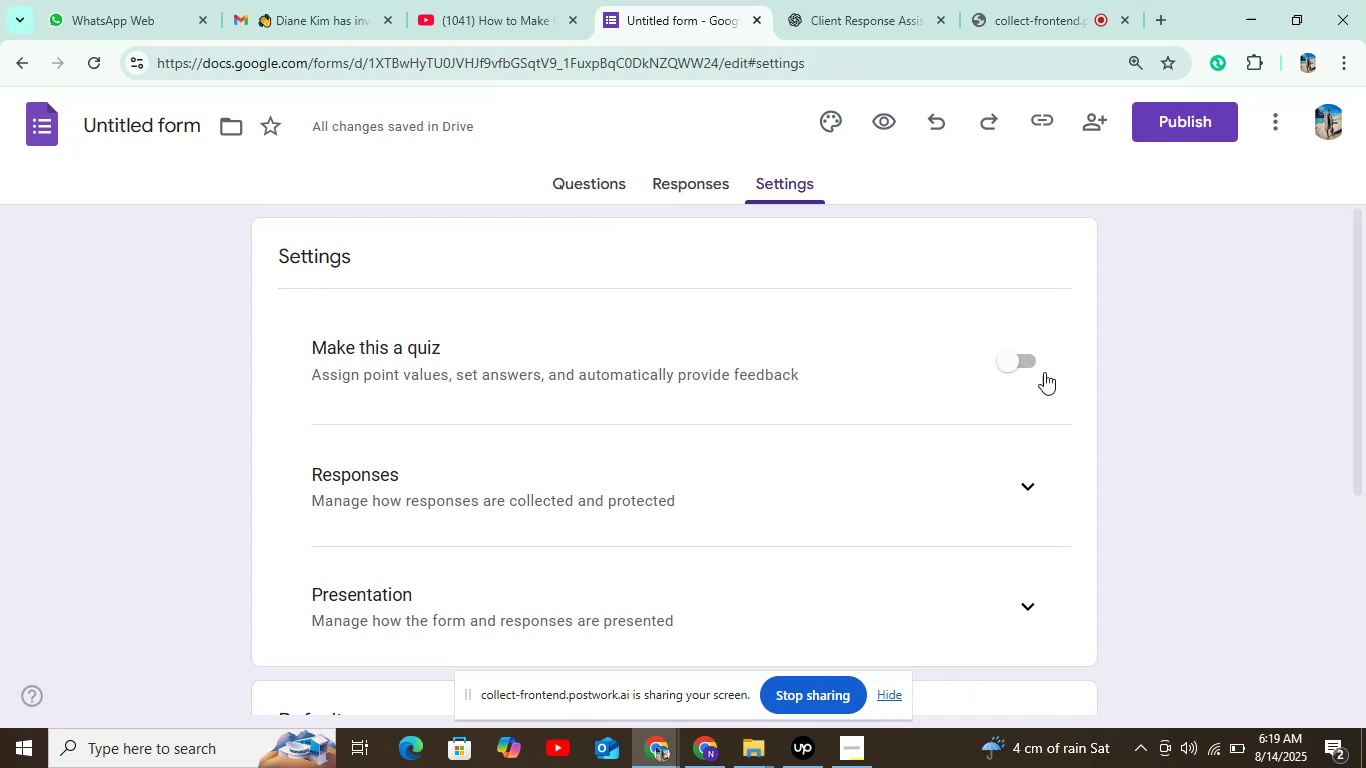 
left_click([1002, 367])
 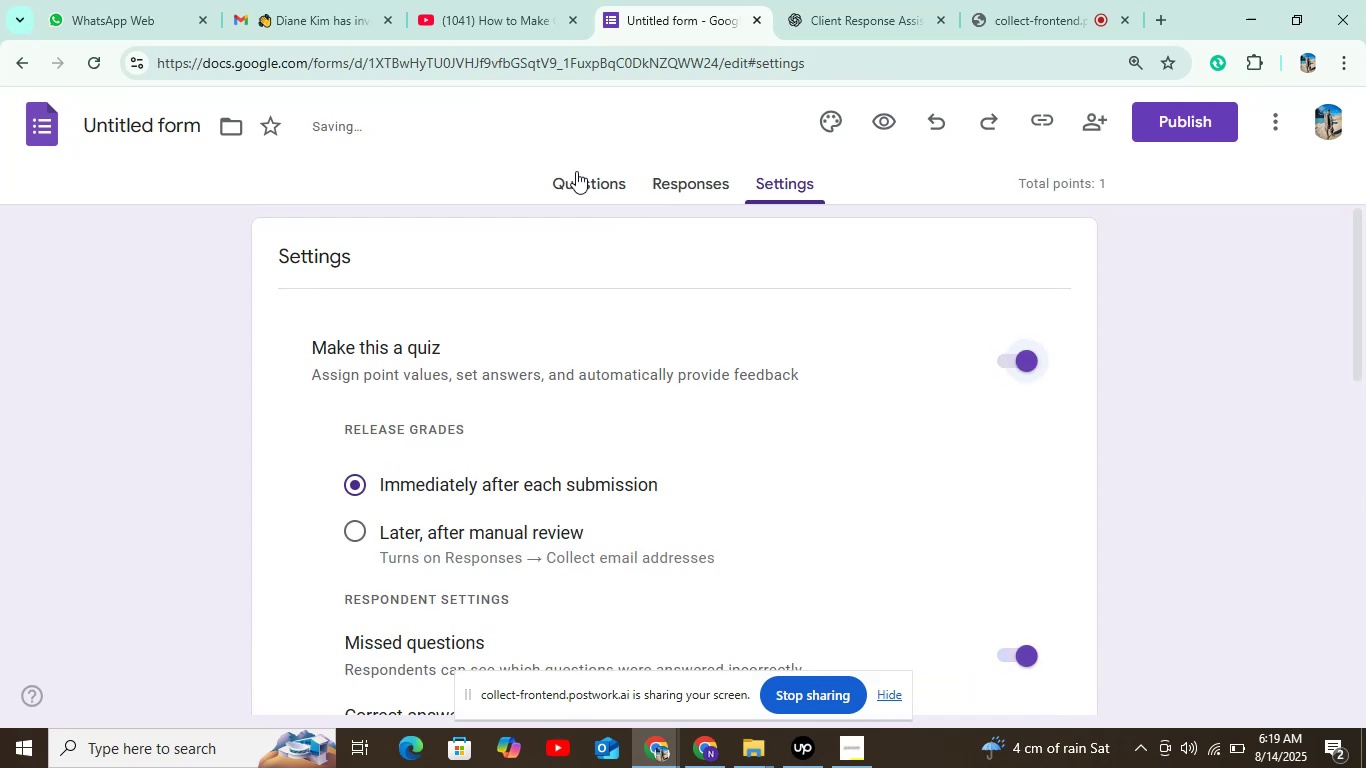 
left_click([581, 177])
 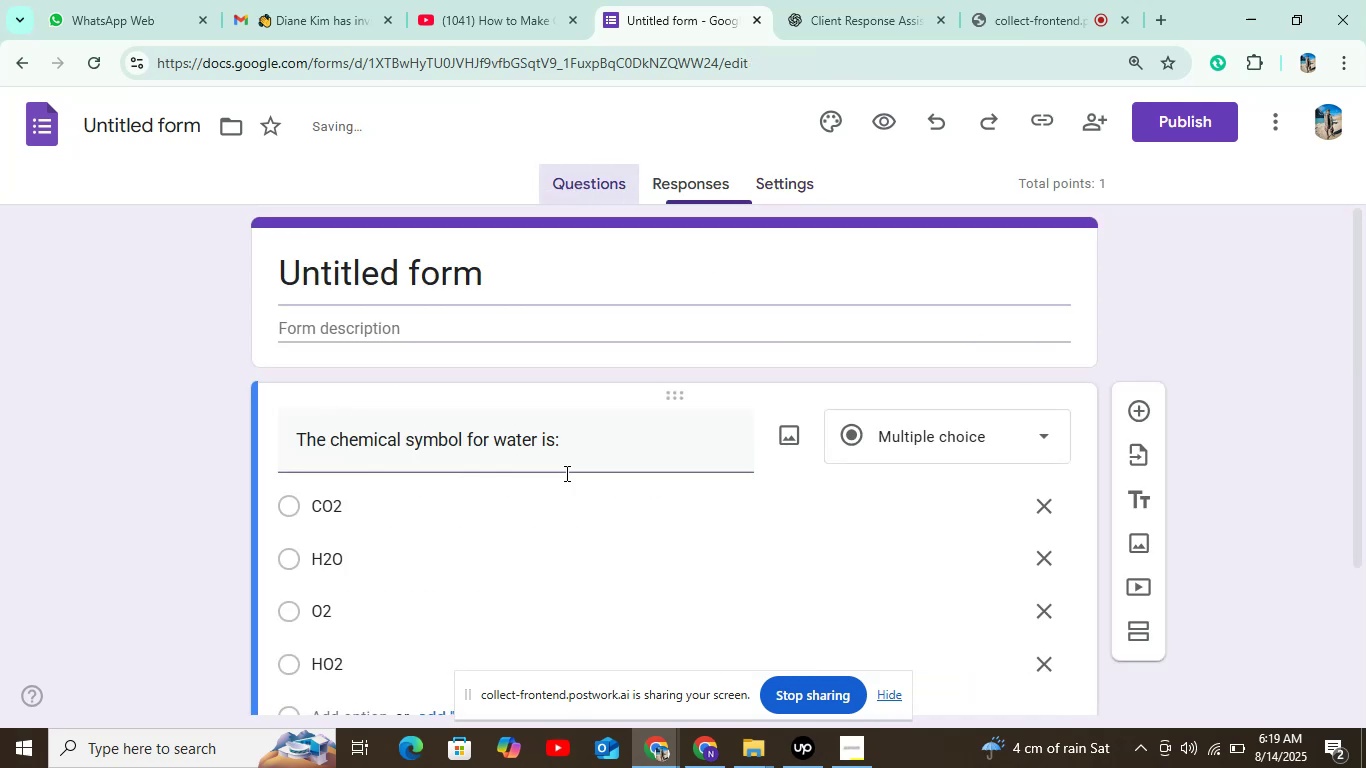 
scroll: coordinate [505, 526], scroll_direction: down, amount: 6.0
 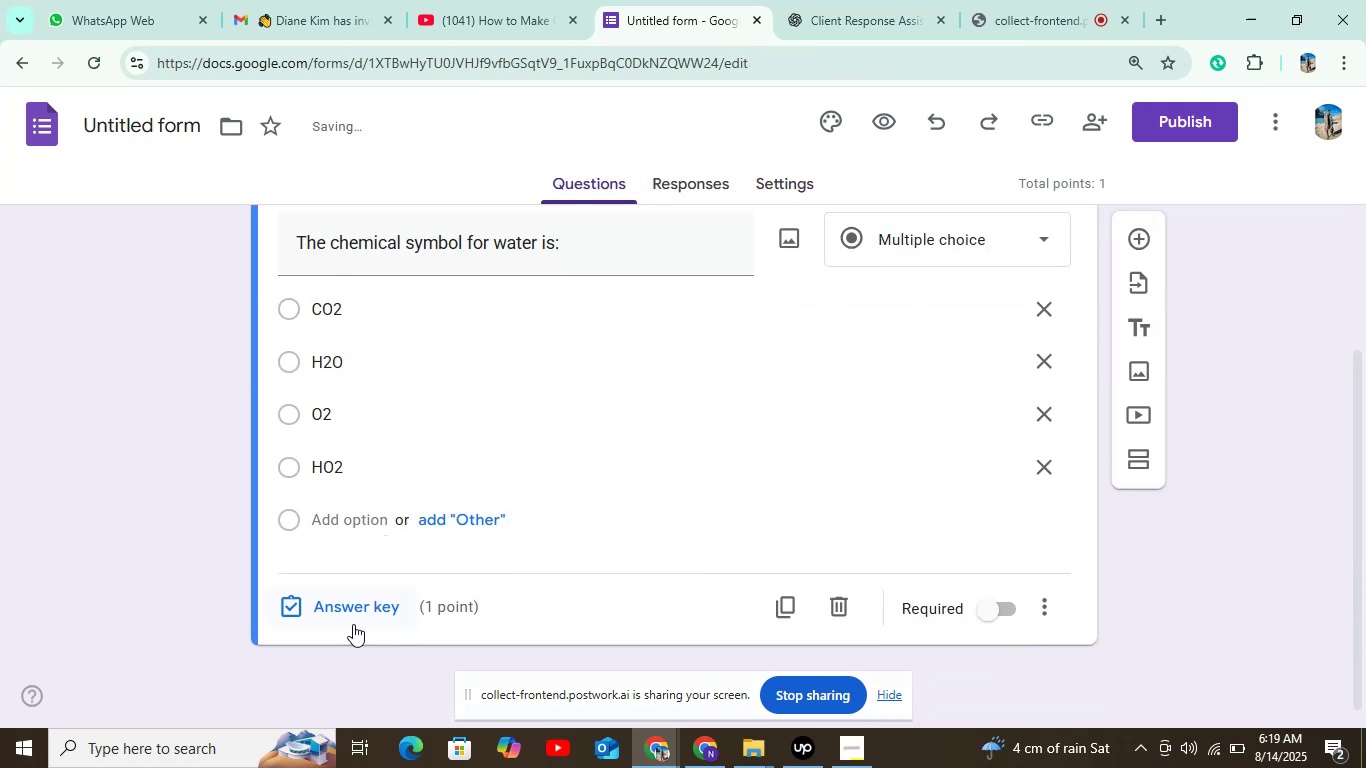 
left_click([339, 626])
 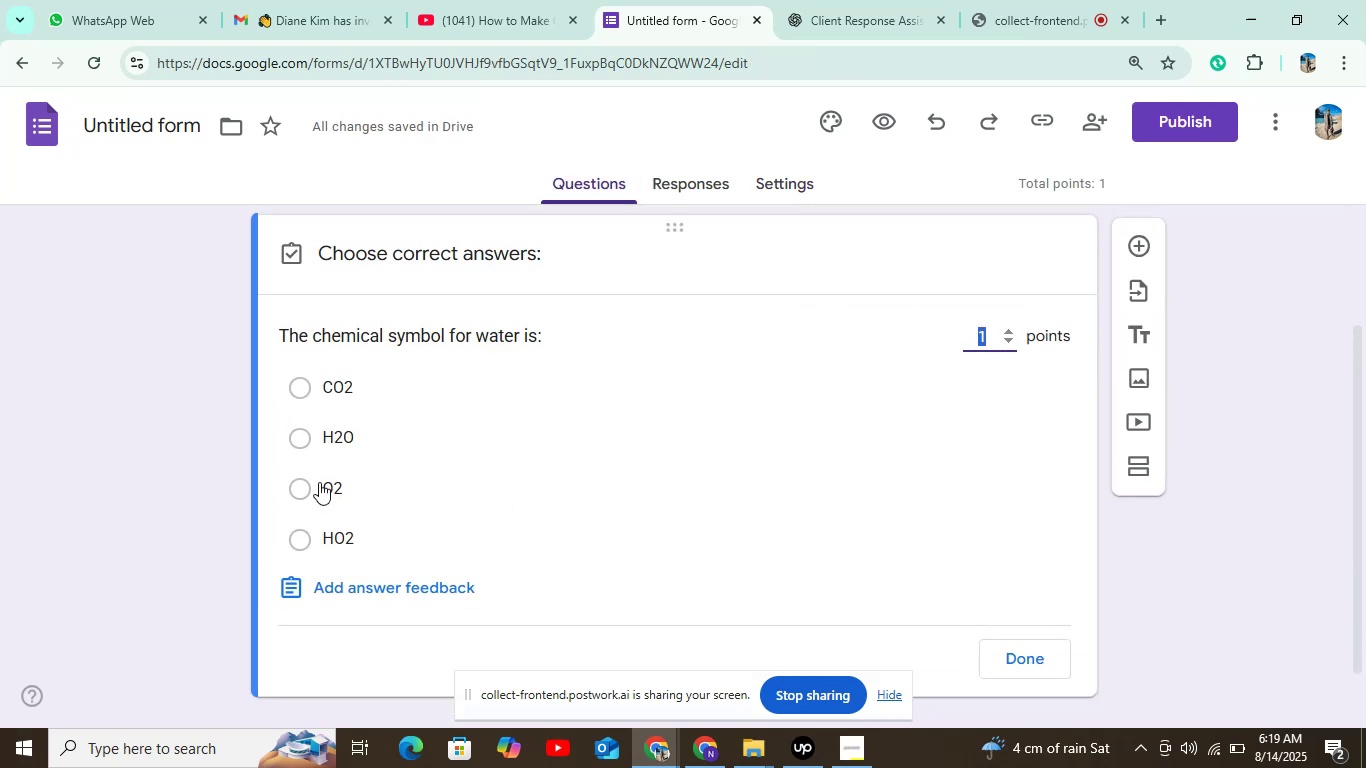 
left_click([321, 454])
 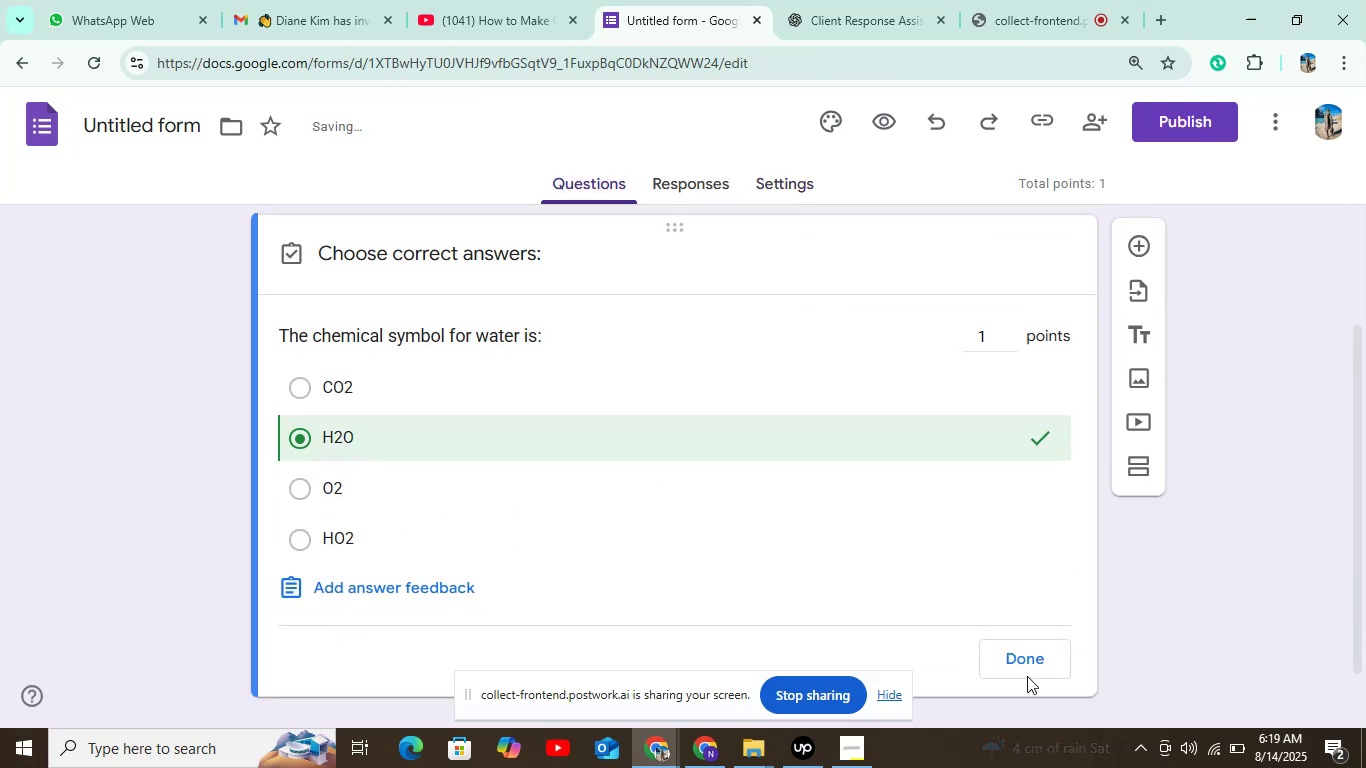 
left_click([1027, 663])
 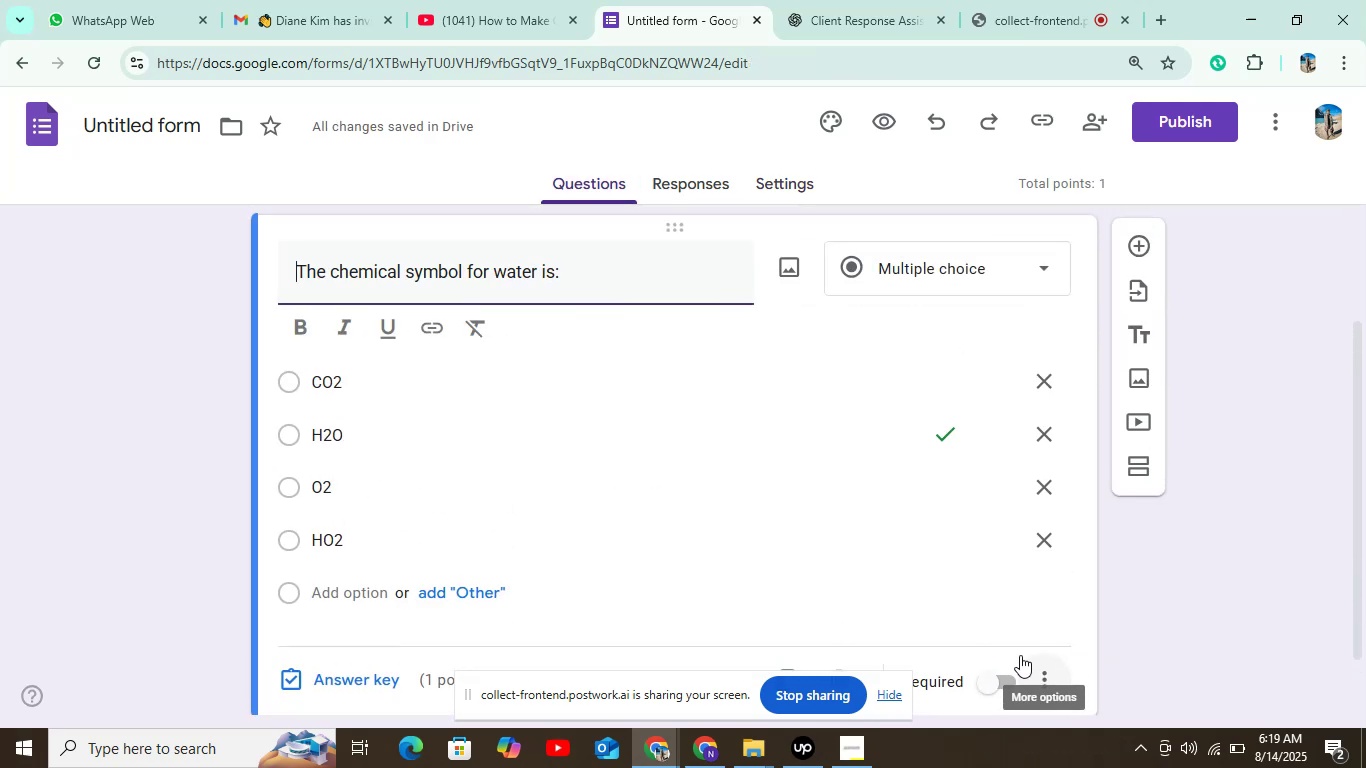 
scroll: coordinate [983, 655], scroll_direction: down, amount: 10.0
 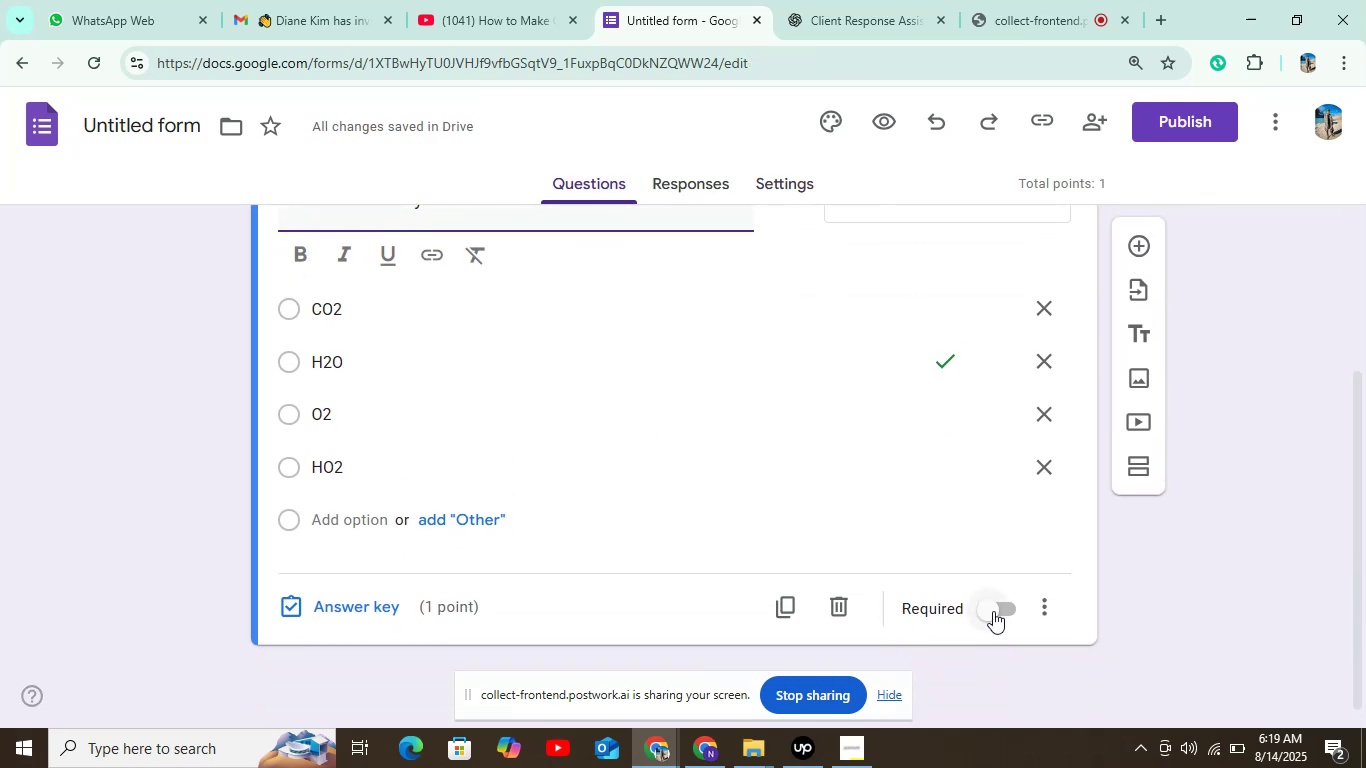 
left_click([993, 611])
 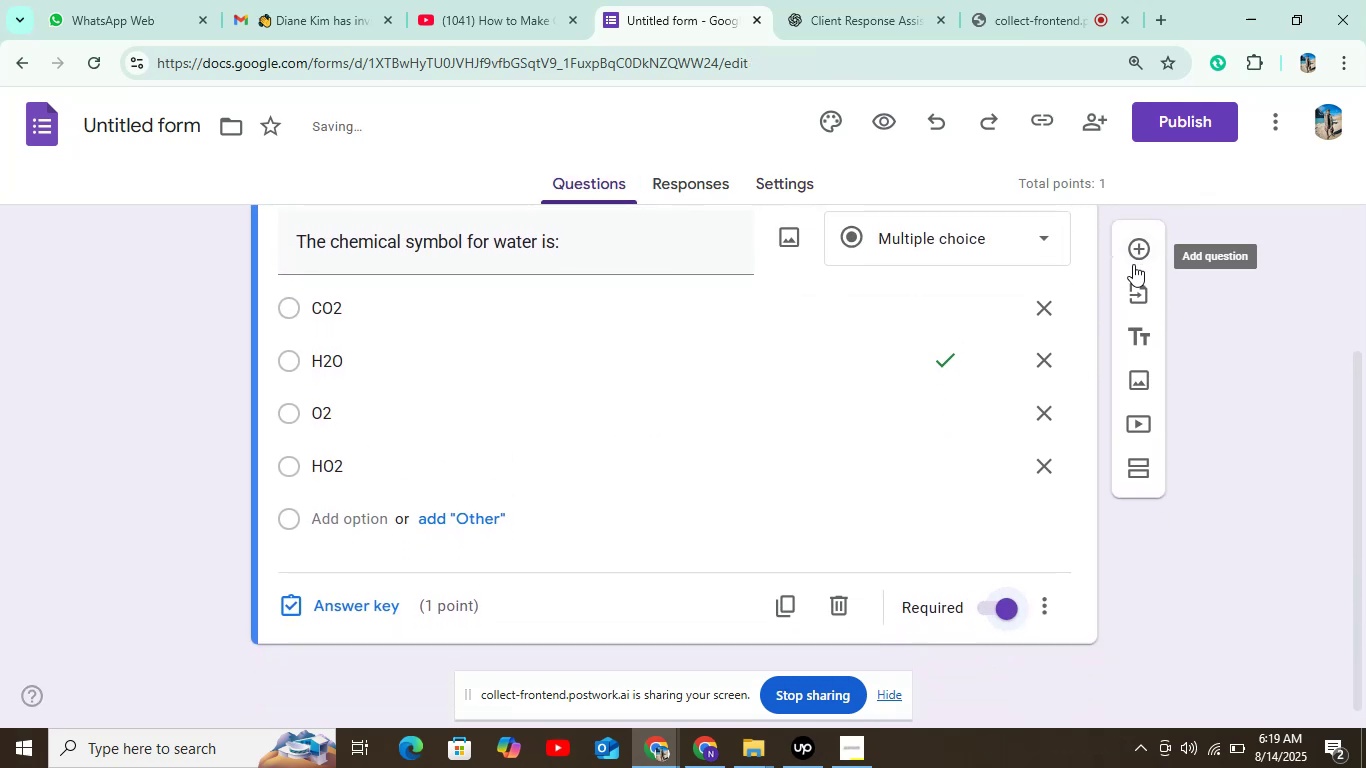 
left_click([1134, 263])
 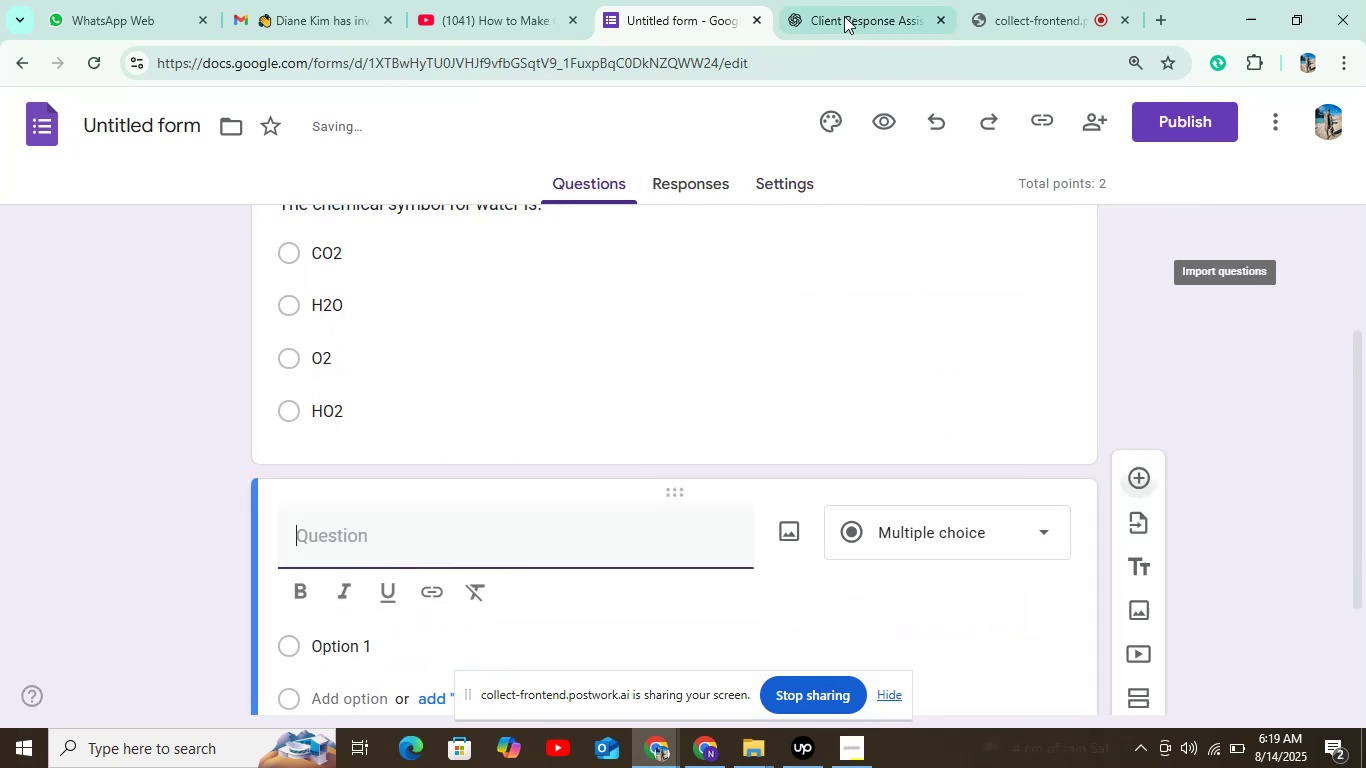 
left_click([844, 13])
 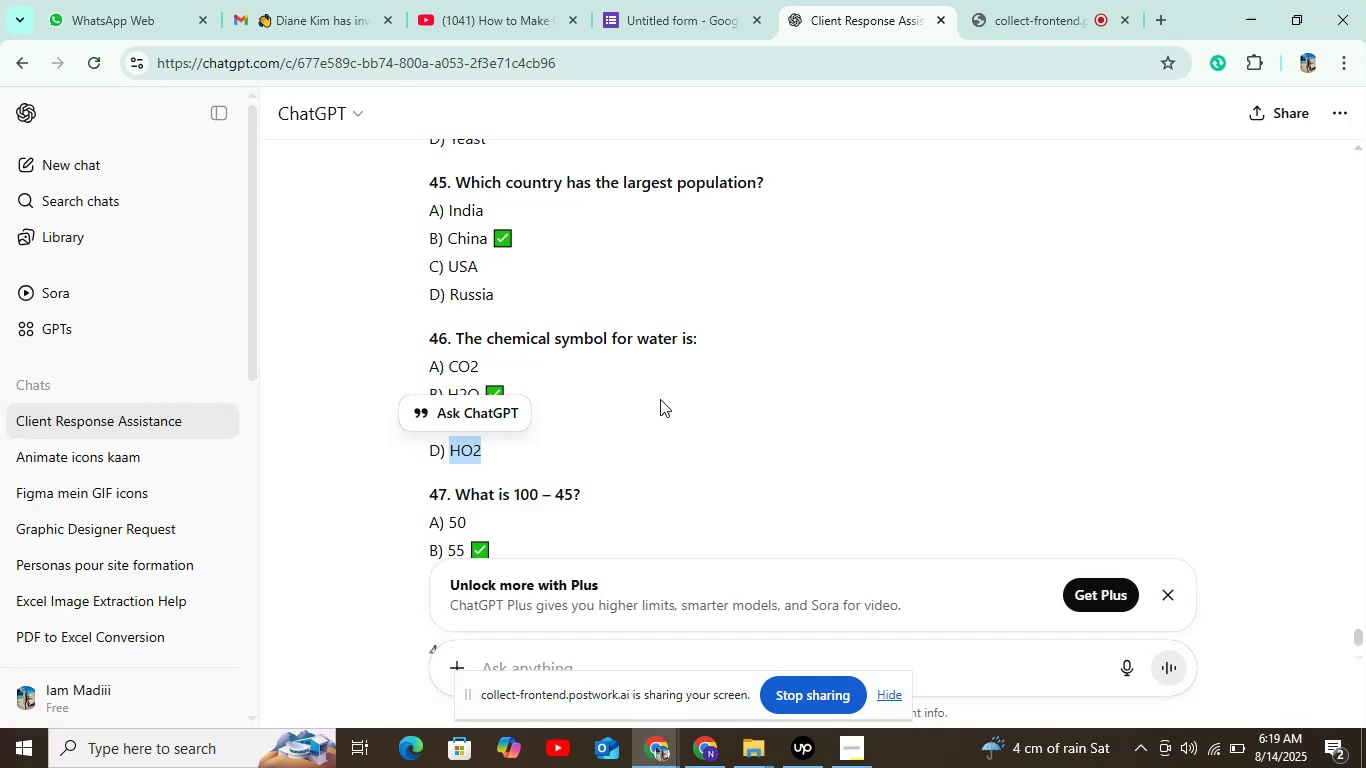 
scroll: coordinate [612, 470], scroll_direction: down, amount: 1.0
 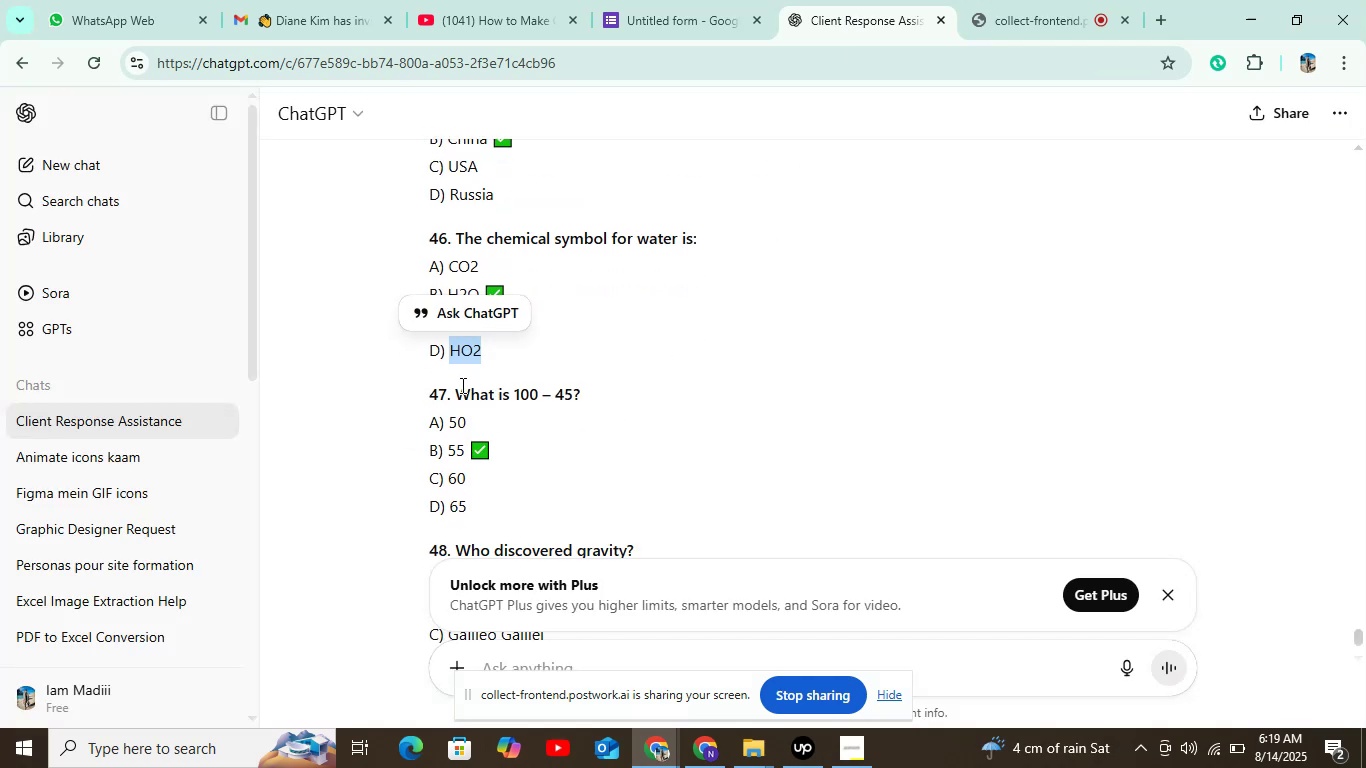 
left_click_drag(start_coordinate=[452, 388], to_coordinate=[673, 394])
 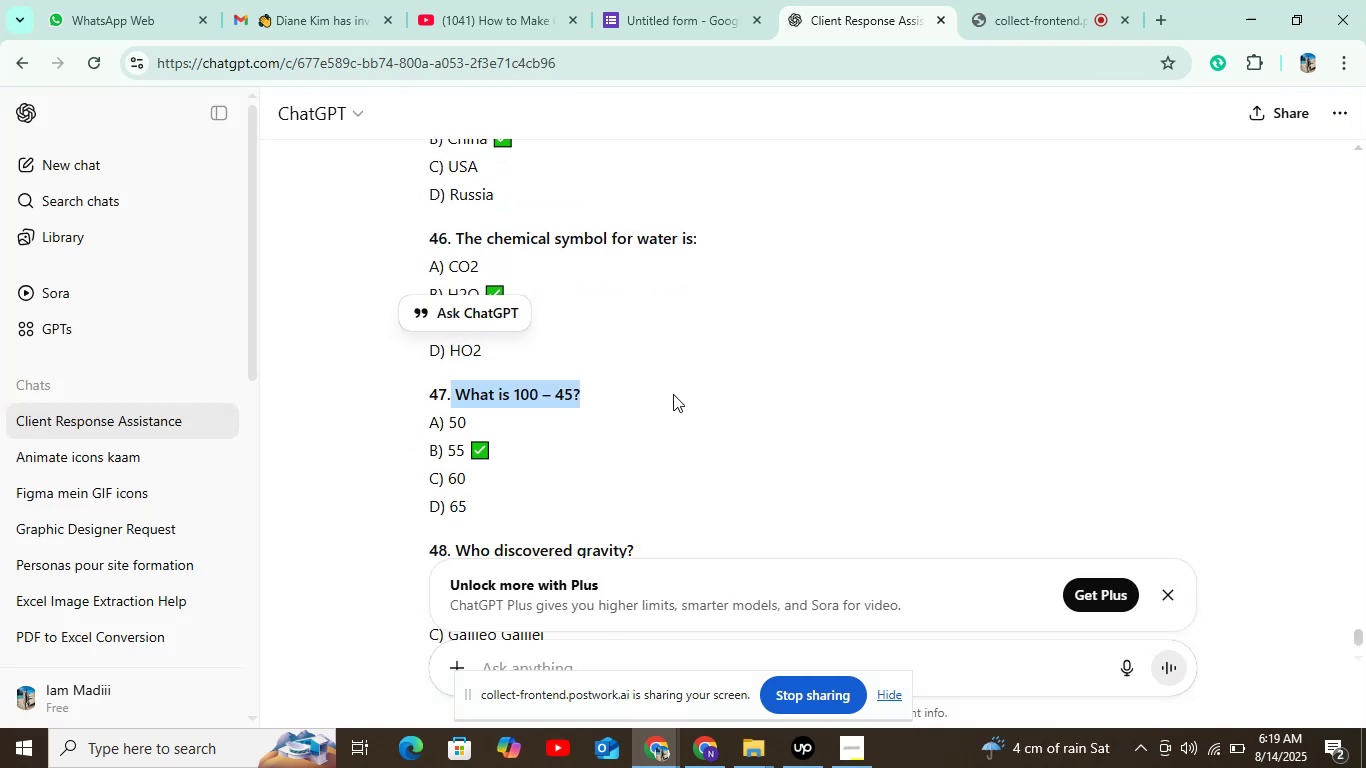 
key(Control+C)
 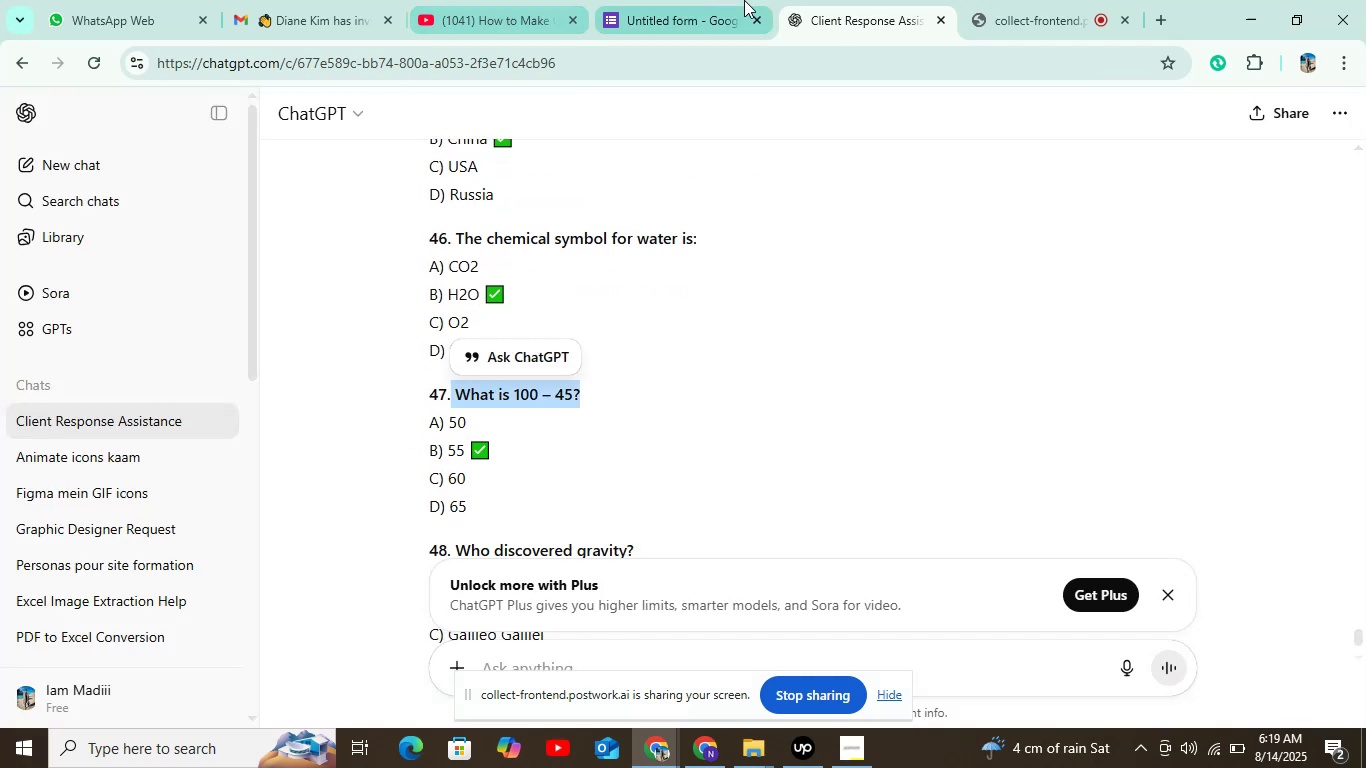 
left_click([744, 0])
 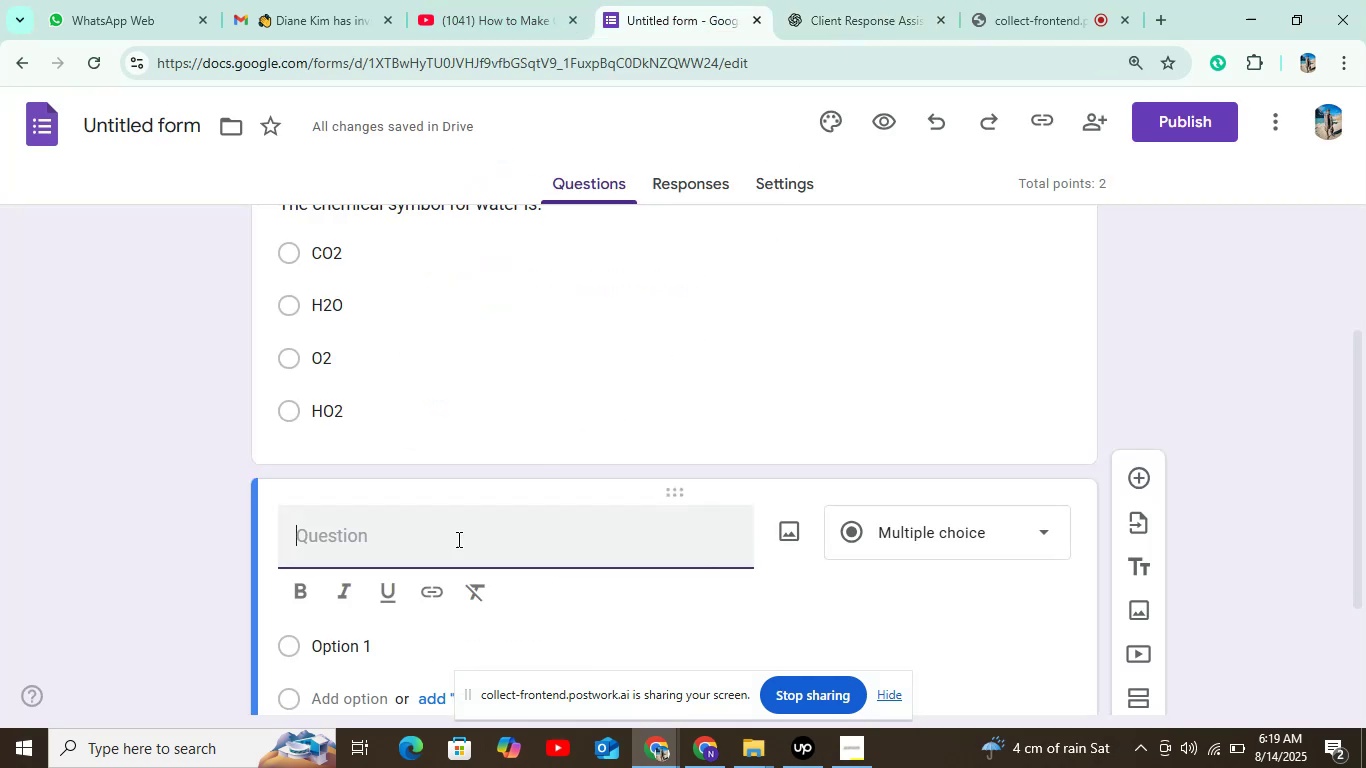 
key(Control+V)
 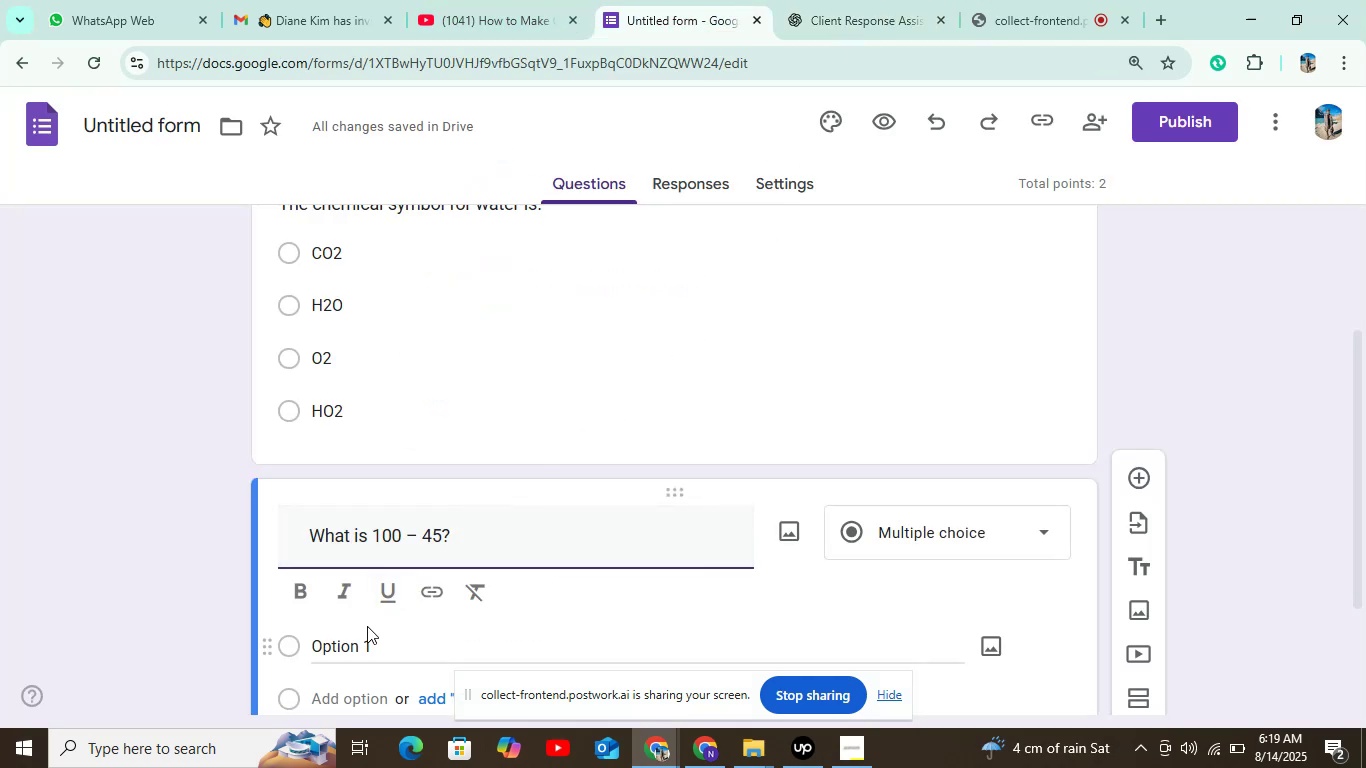 
left_click([402, 662])
 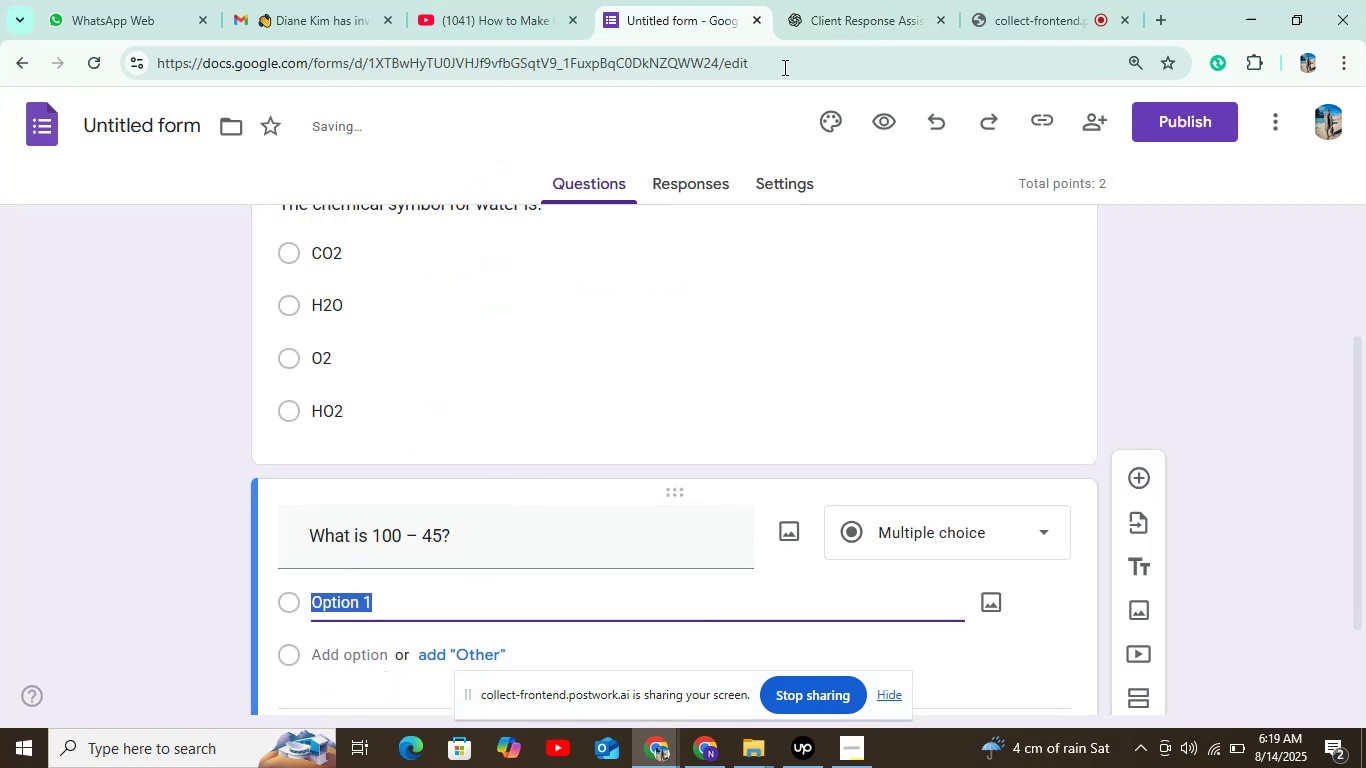 
left_click([801, 28])
 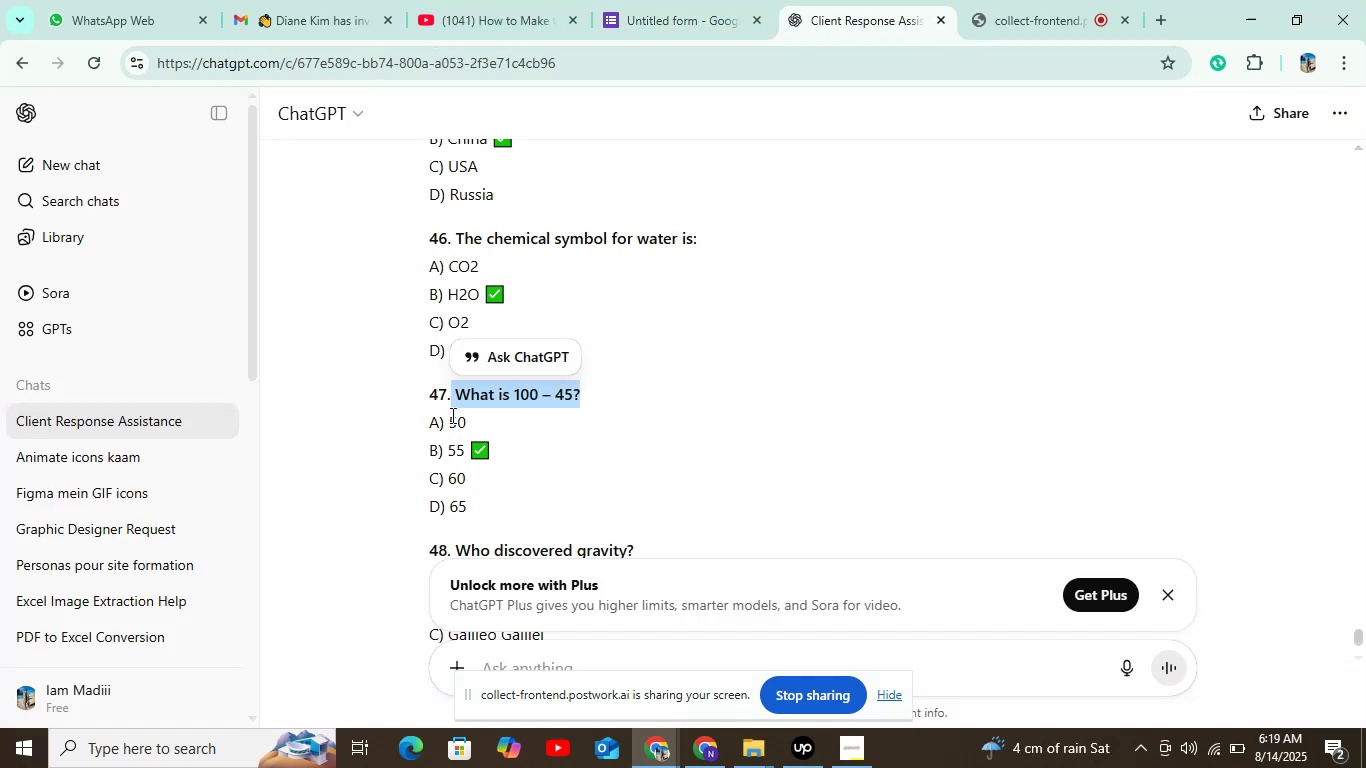 
left_click_drag(start_coordinate=[449, 414], to_coordinate=[509, 417])
 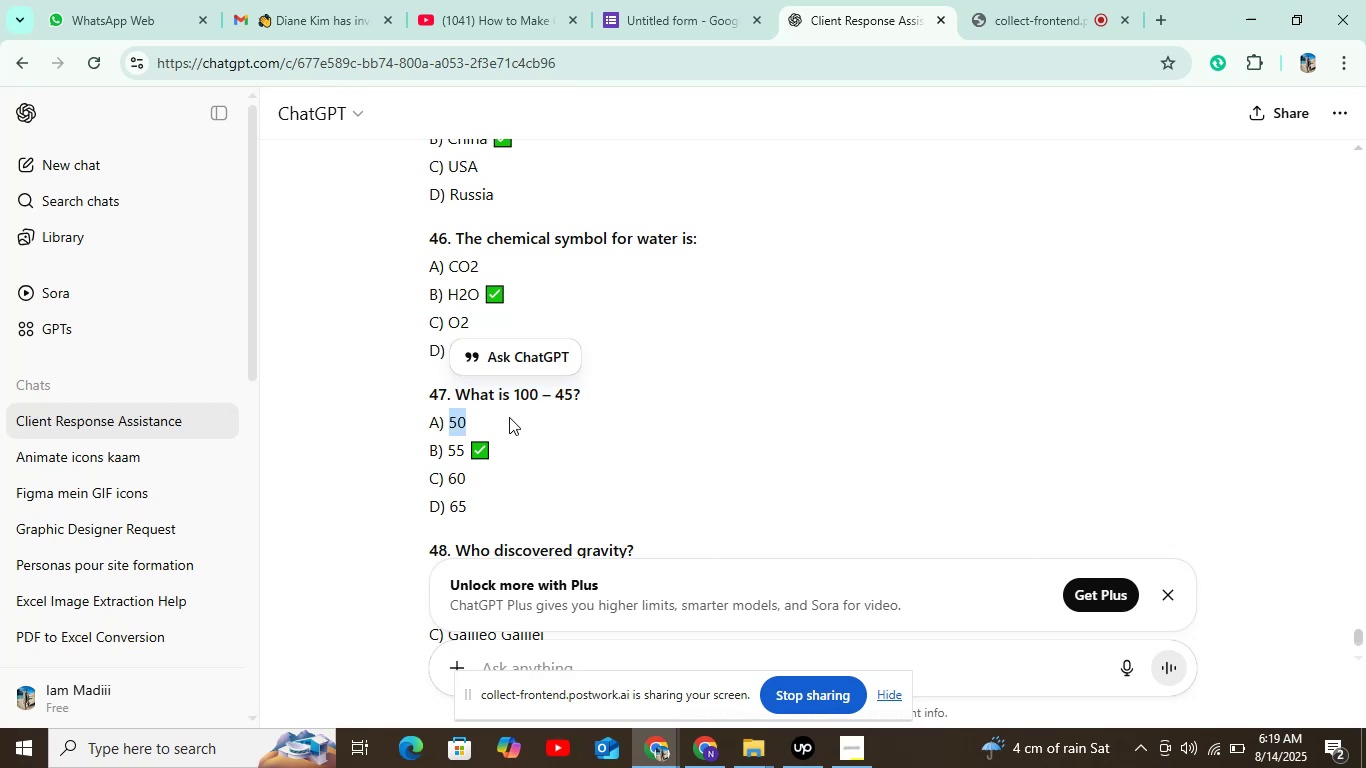 
hold_key(key=ControlLeft, duration=0.73)
 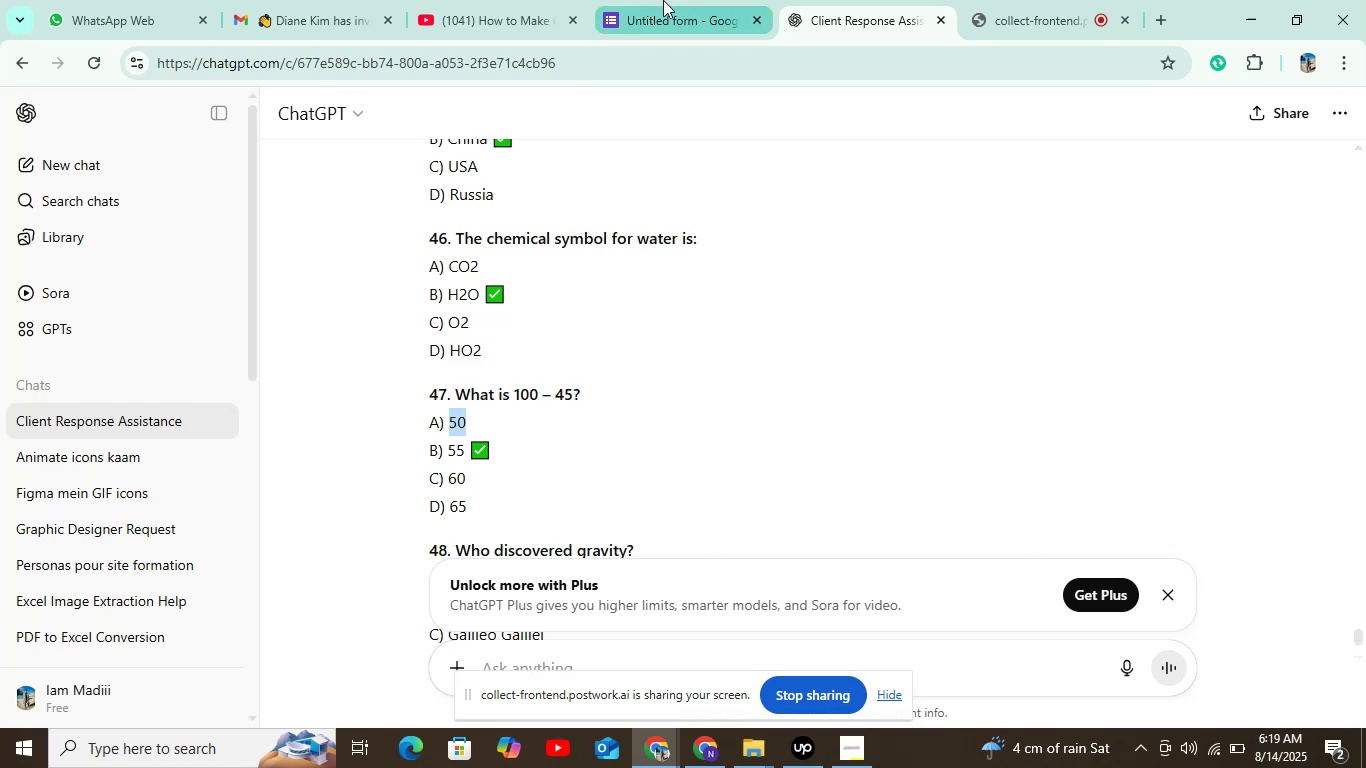 
hold_key(key=C, duration=0.33)
 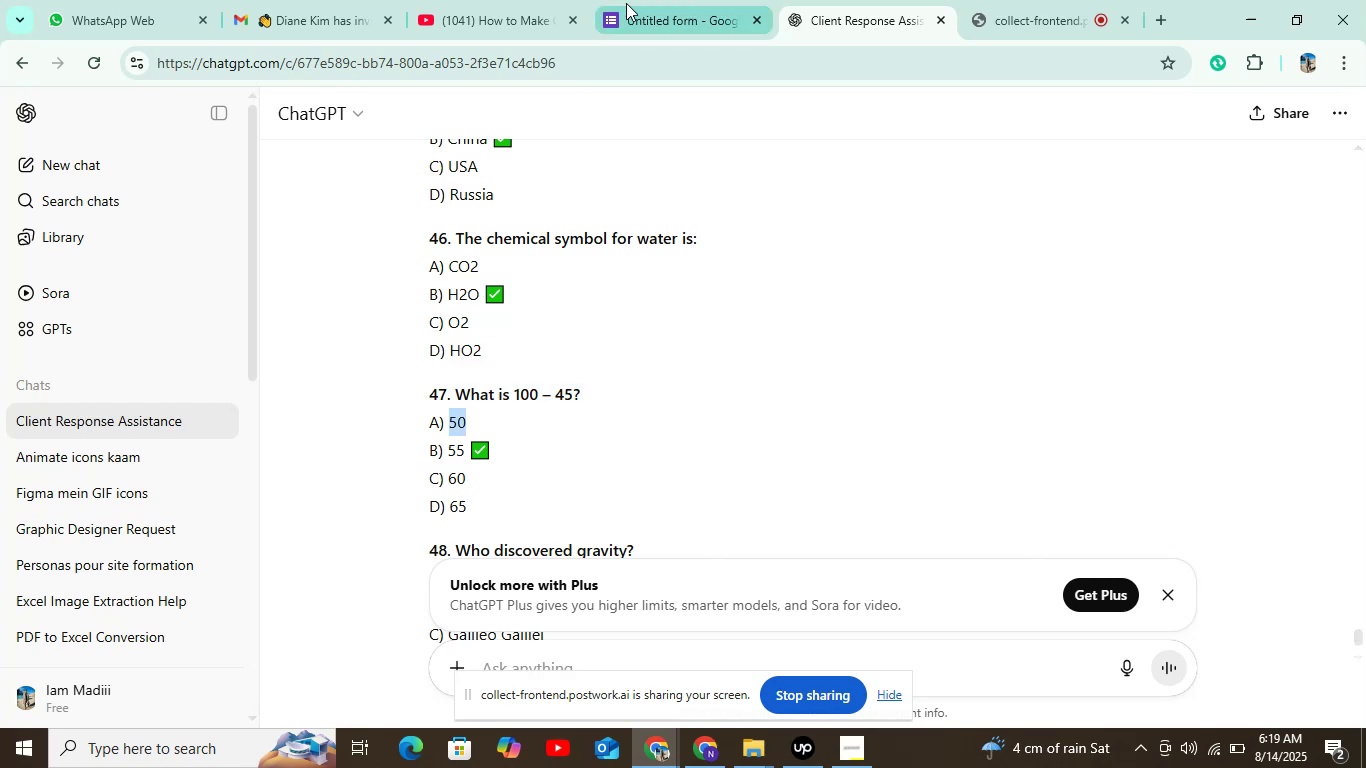 
left_click([663, 0])
 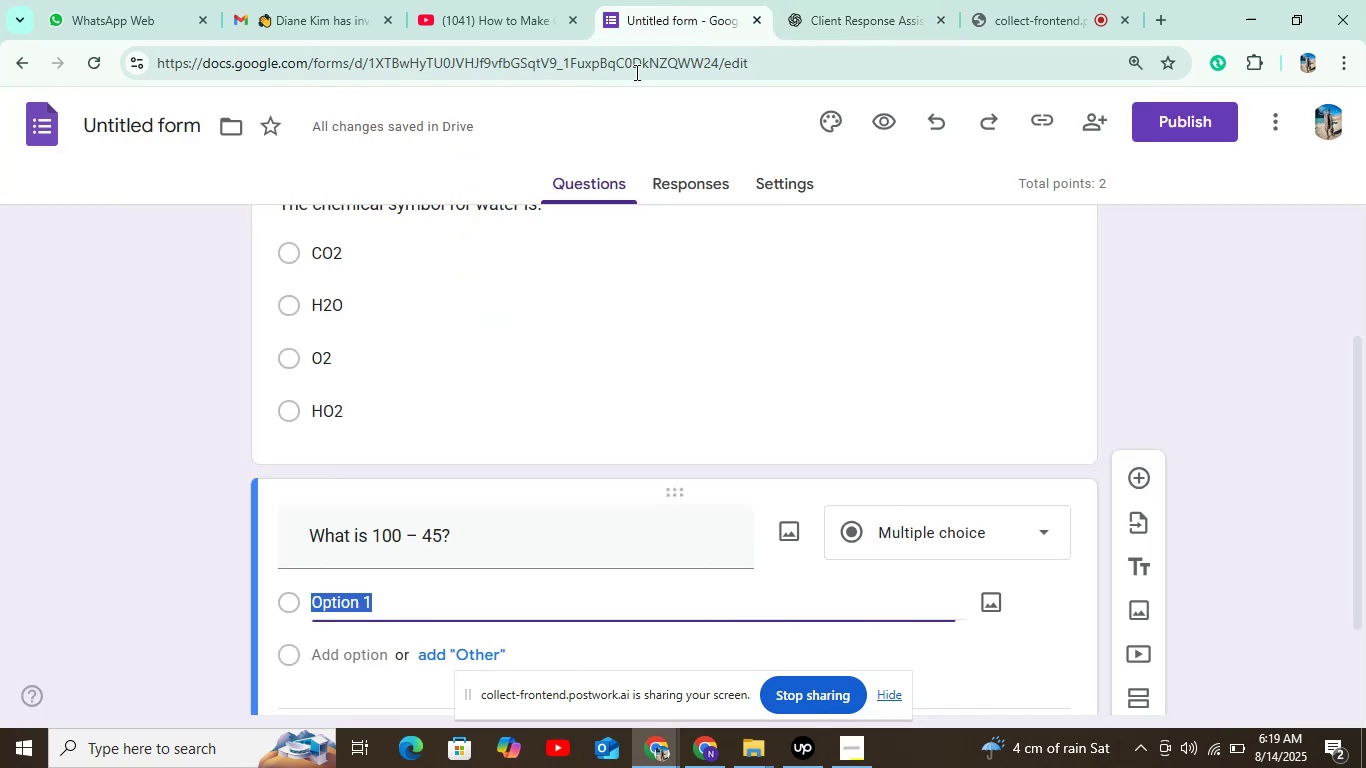 
key(Control+V)
 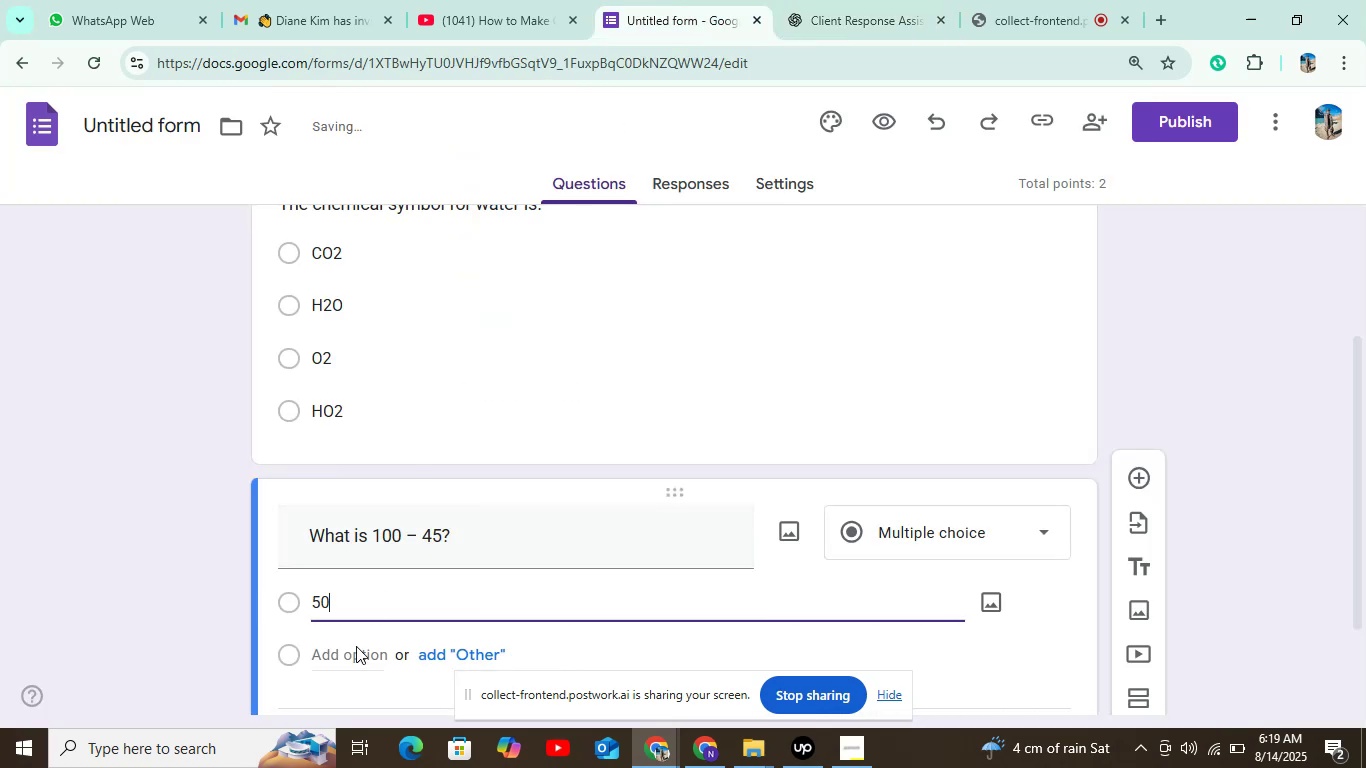 
left_click([351, 653])
 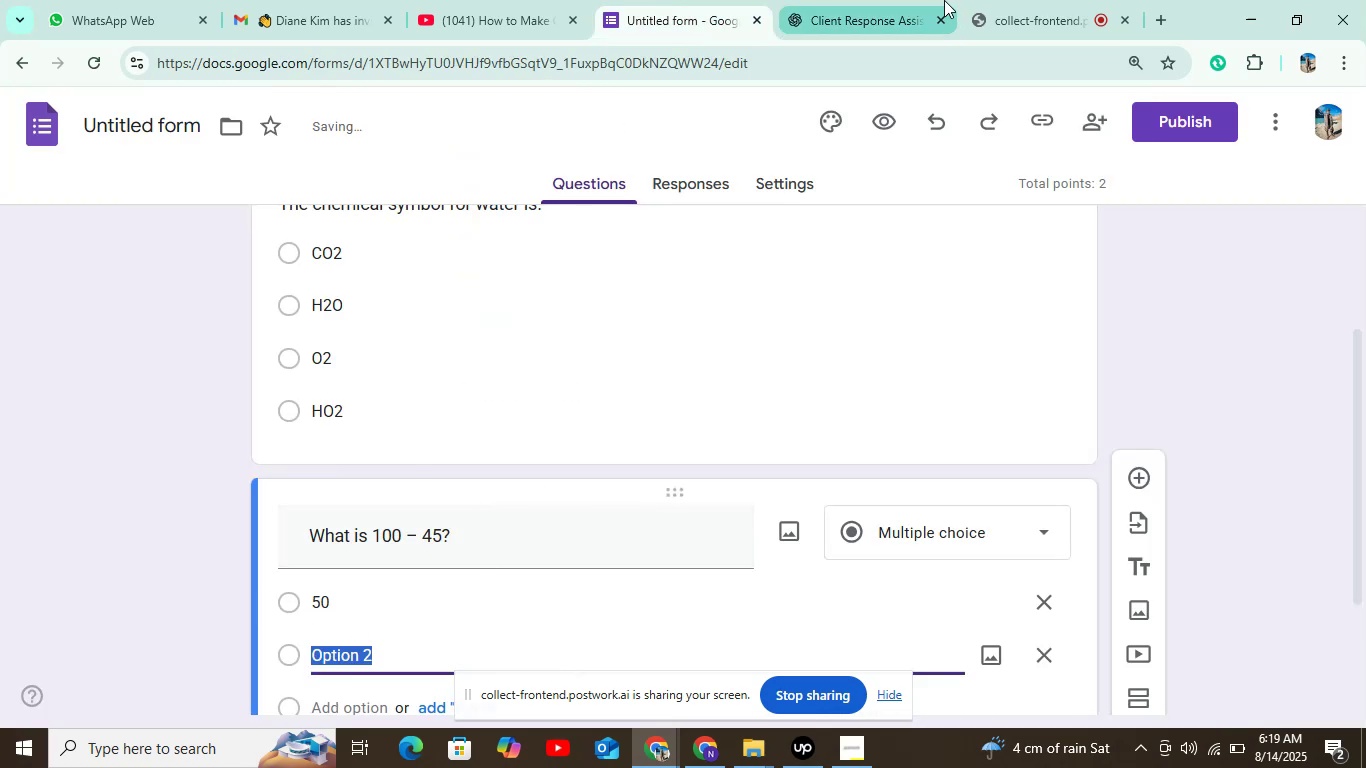 
left_click([945, 0])
 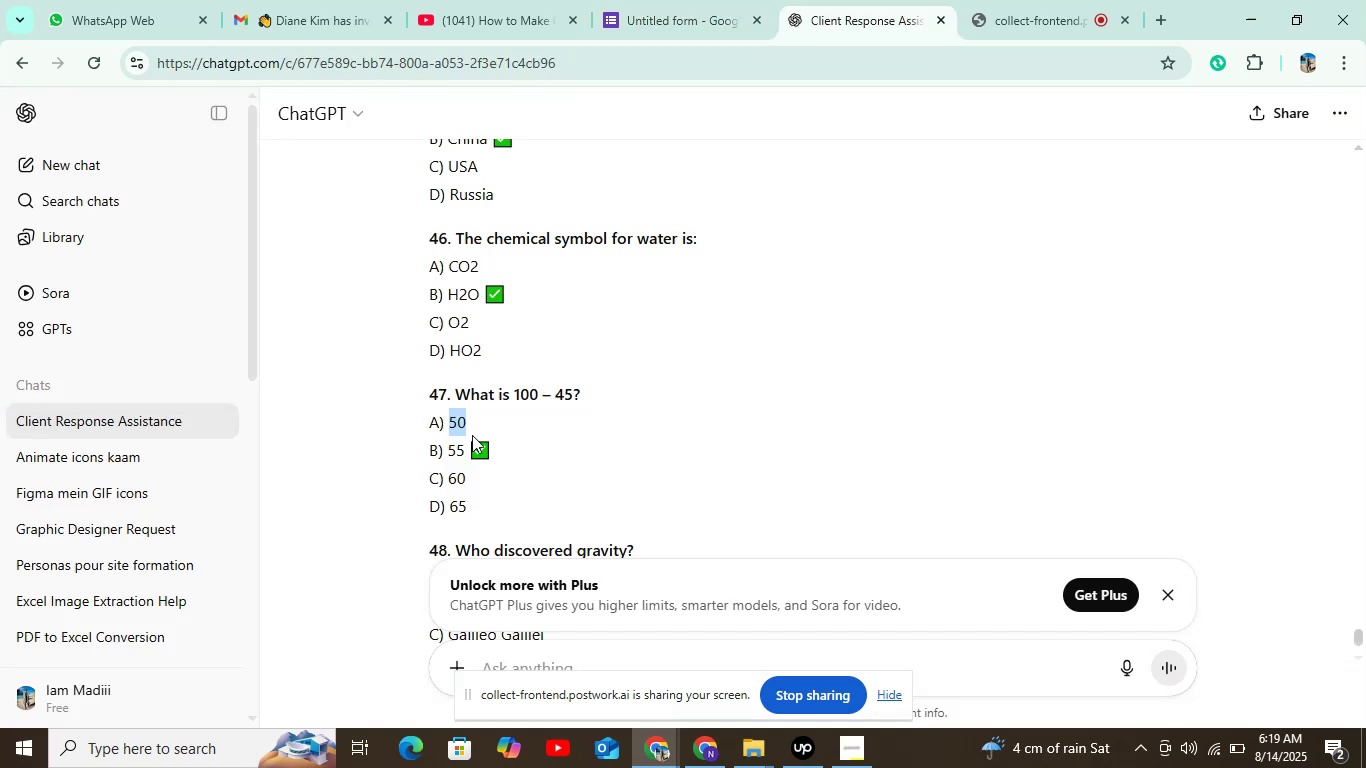 
left_click_drag(start_coordinate=[451, 445], to_coordinate=[462, 445])
 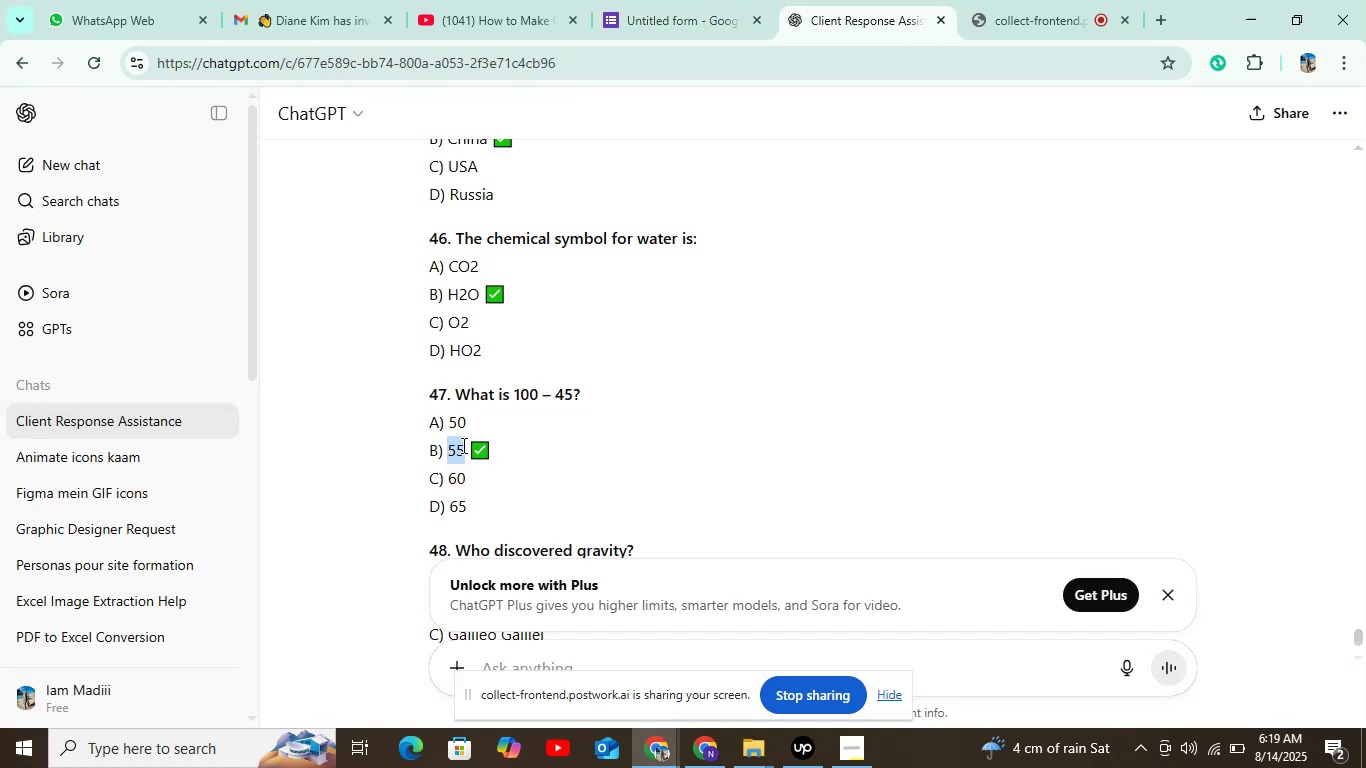 
key(Control+C)
 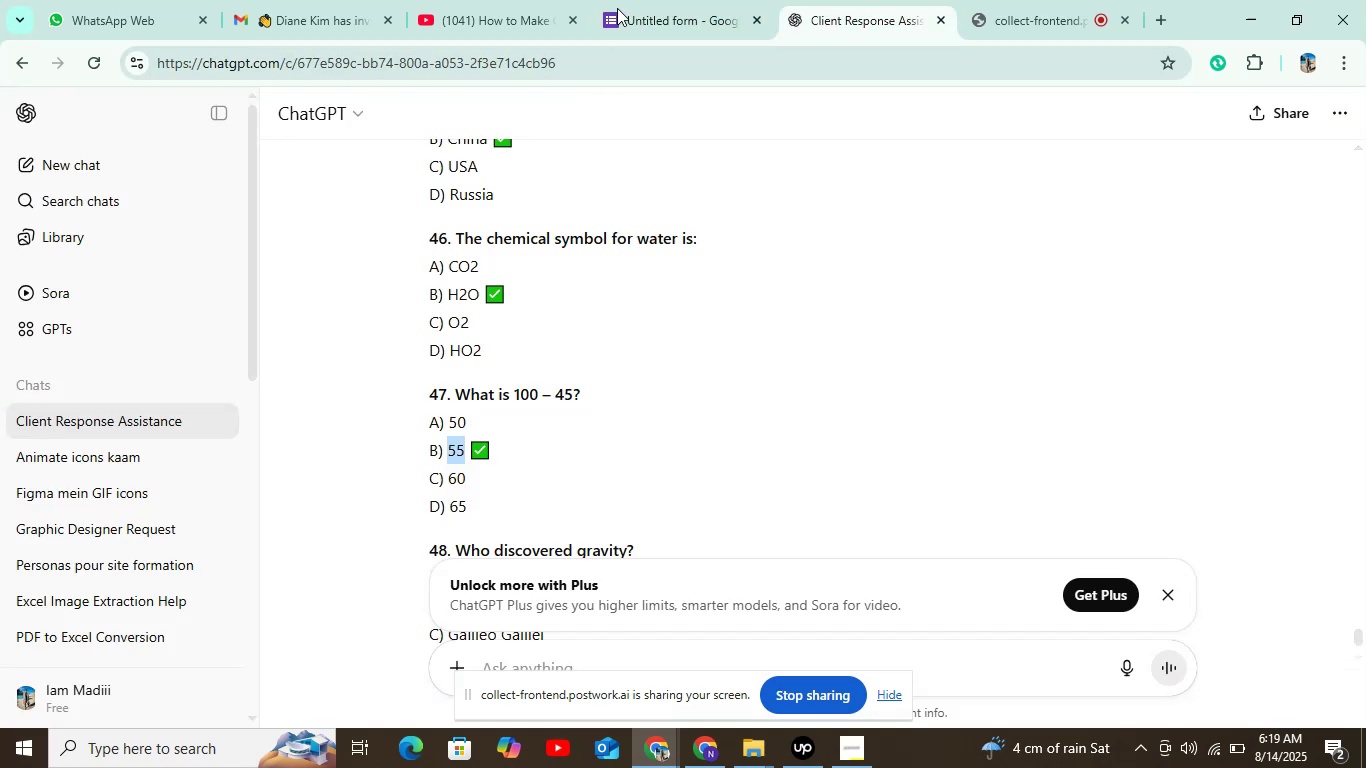 
left_click([635, 0])
 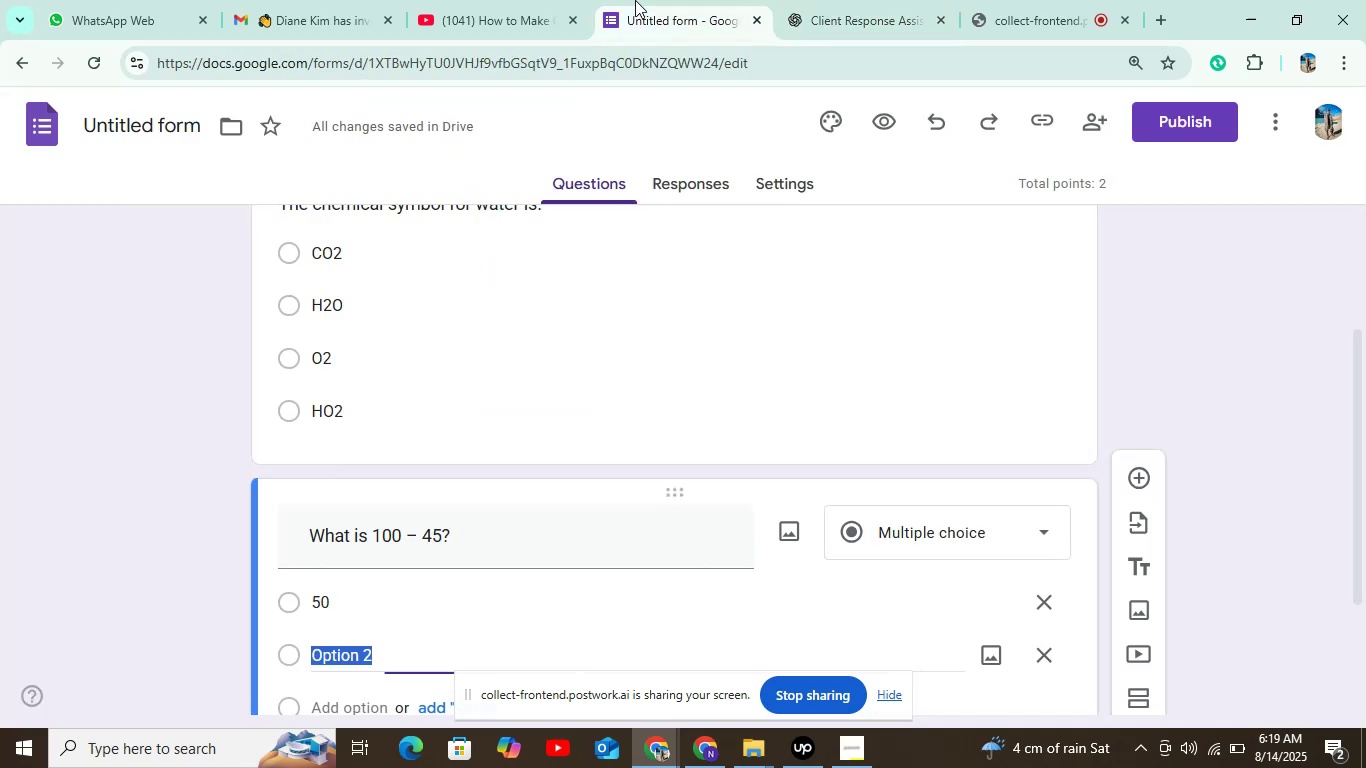 
key(Control+V)
 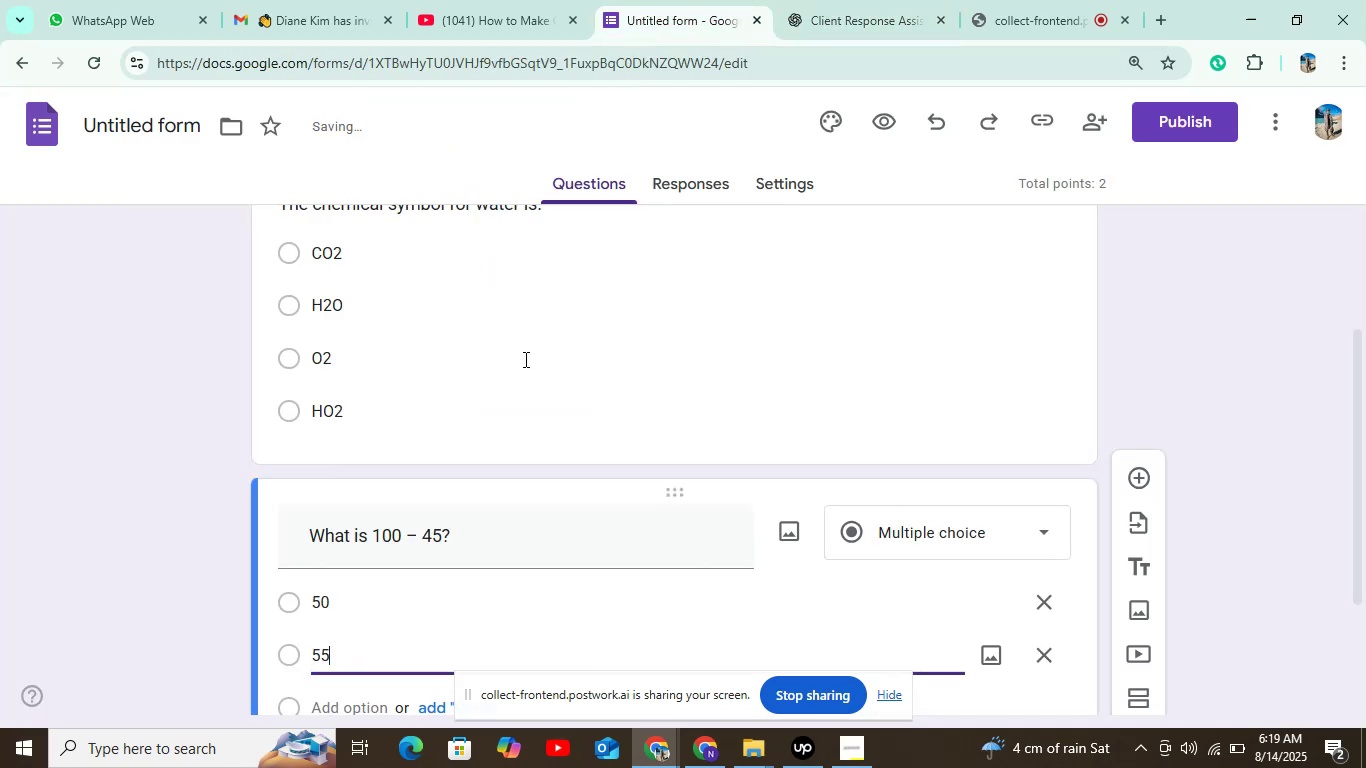 
scroll: coordinate [524, 361], scroll_direction: down, amount: 3.0
 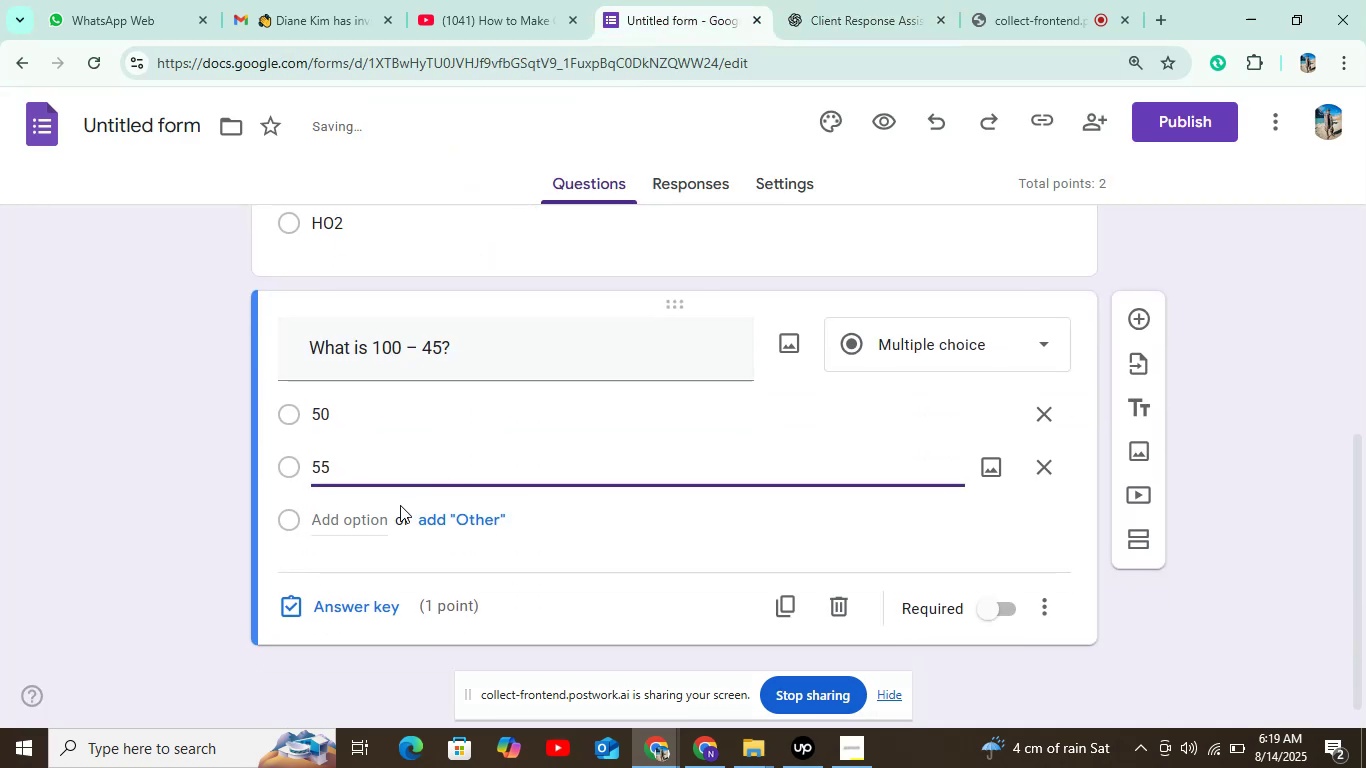 
left_click([350, 523])
 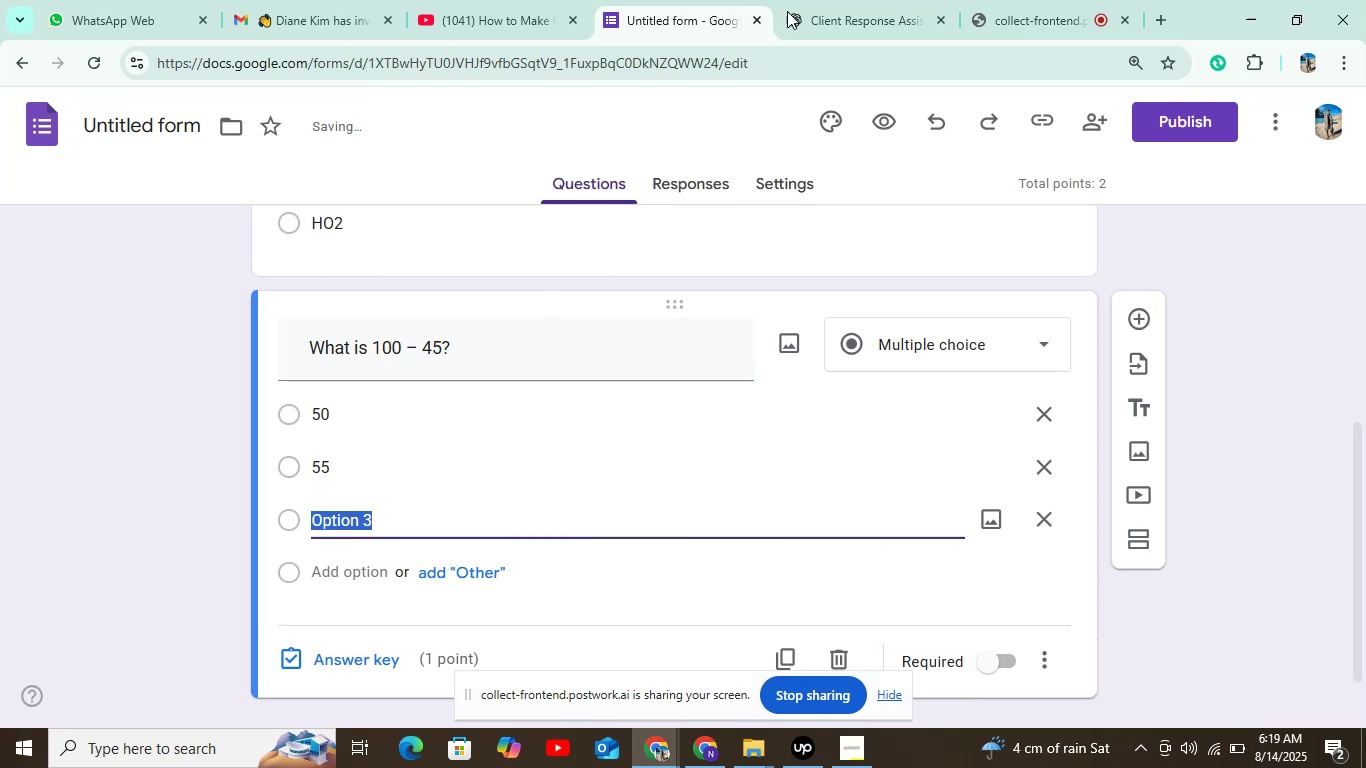 
left_click([815, 0])
 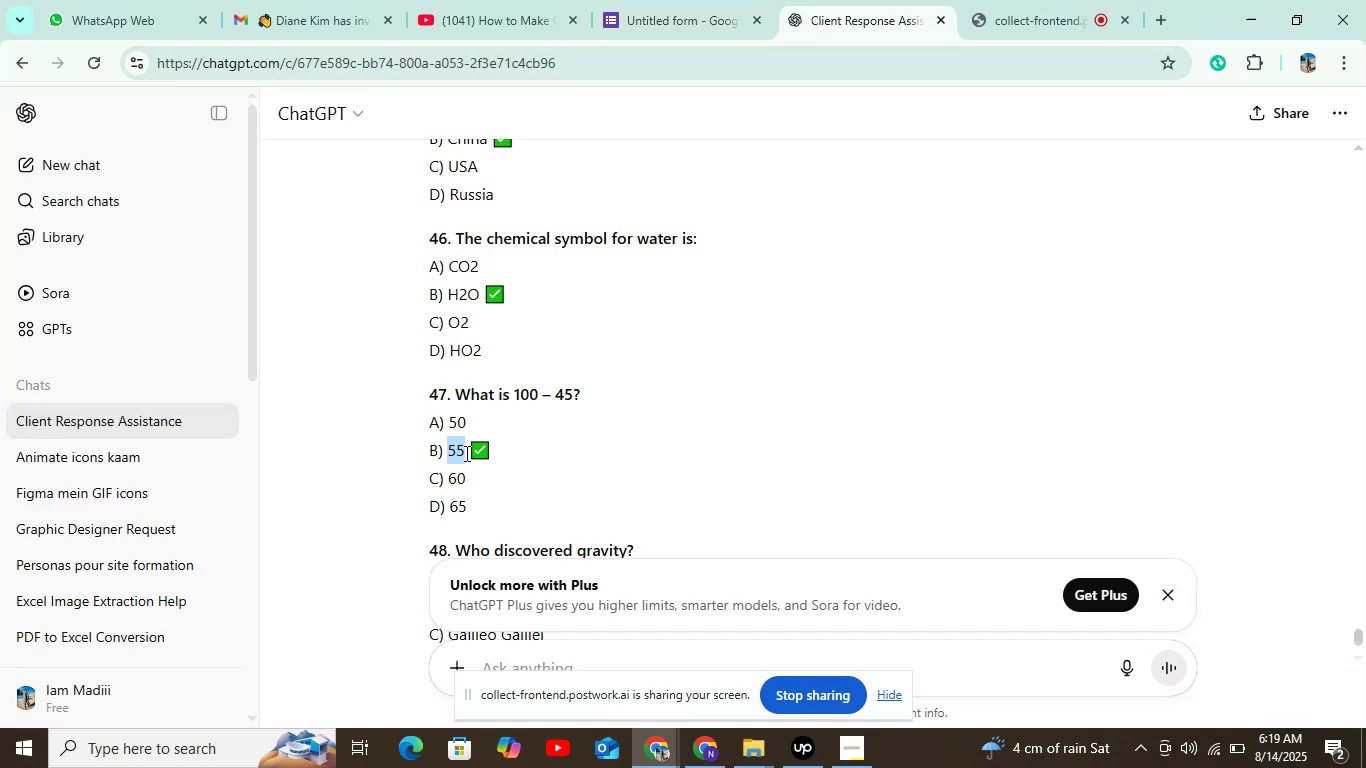 
left_click_drag(start_coordinate=[448, 482], to_coordinate=[479, 479])
 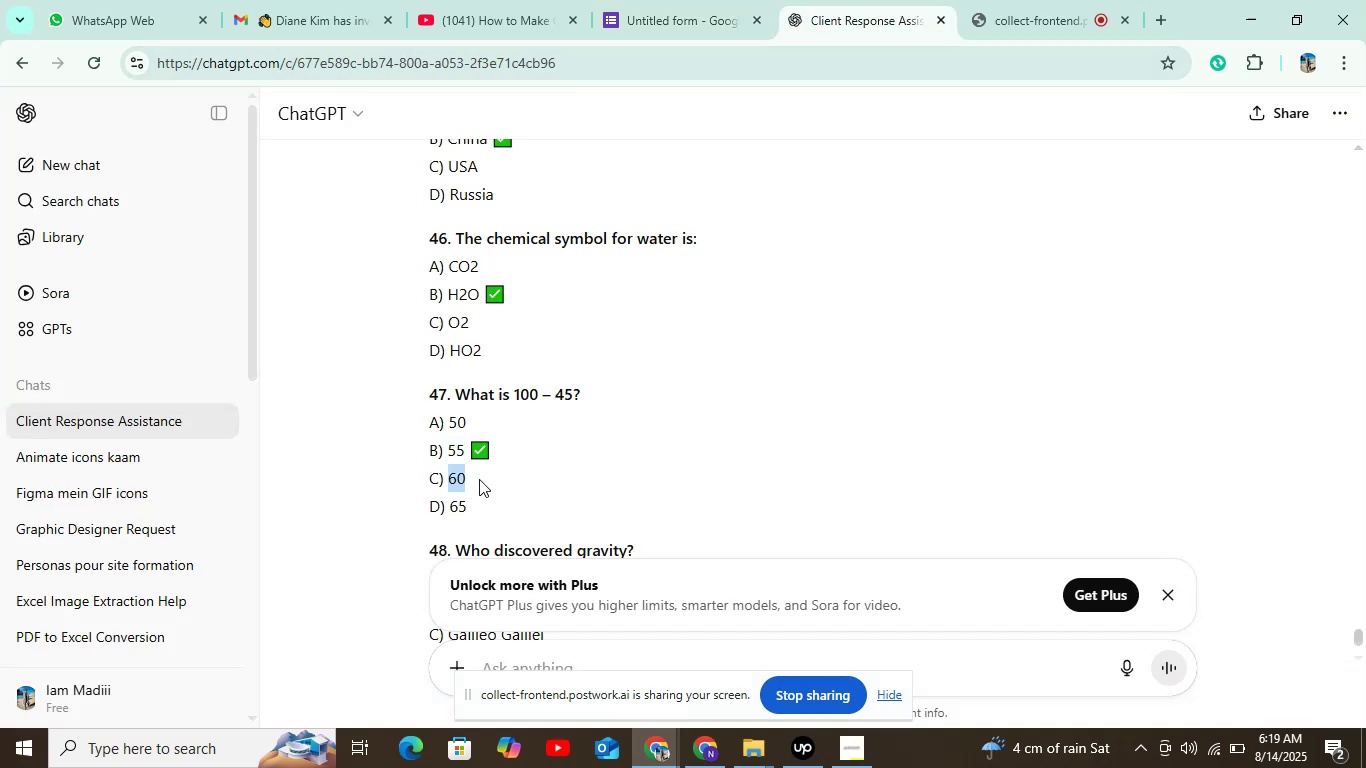 
key(Control+C)
 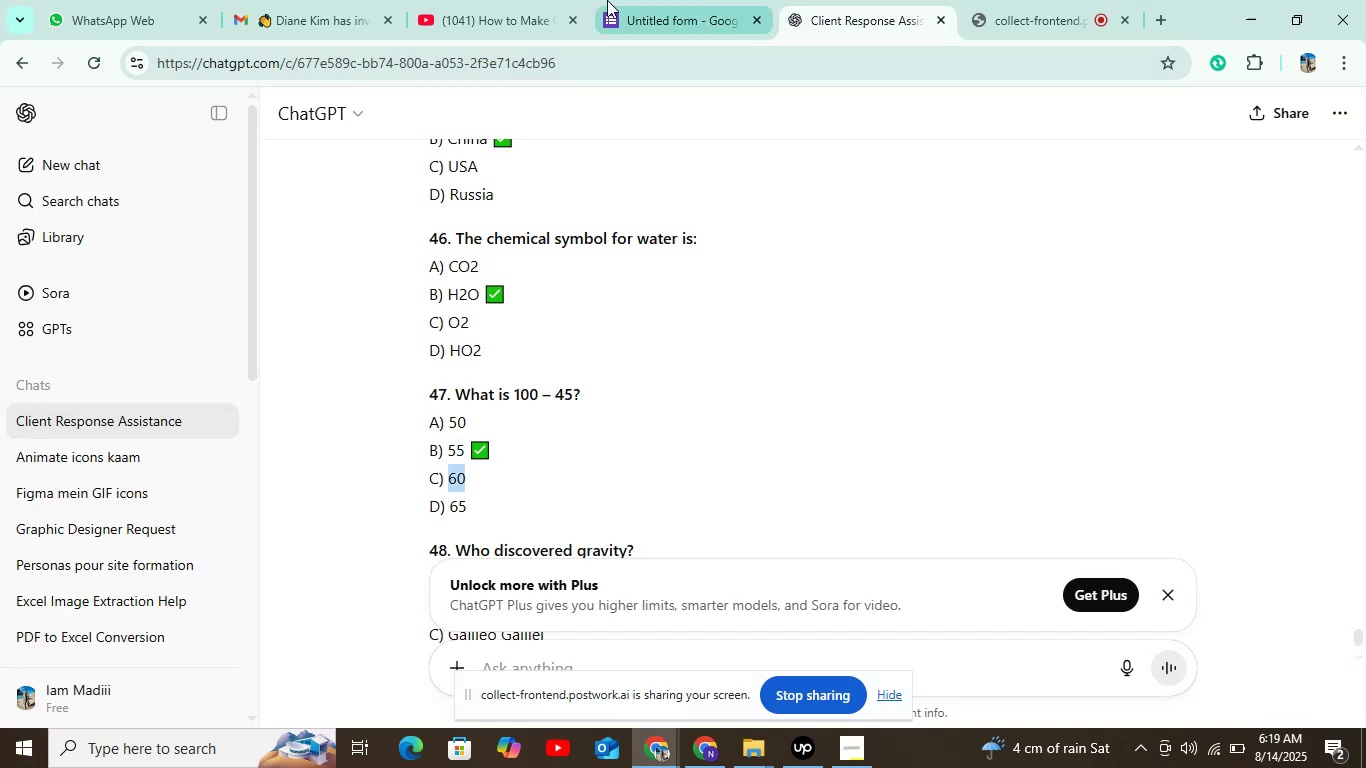 
left_click([608, 0])
 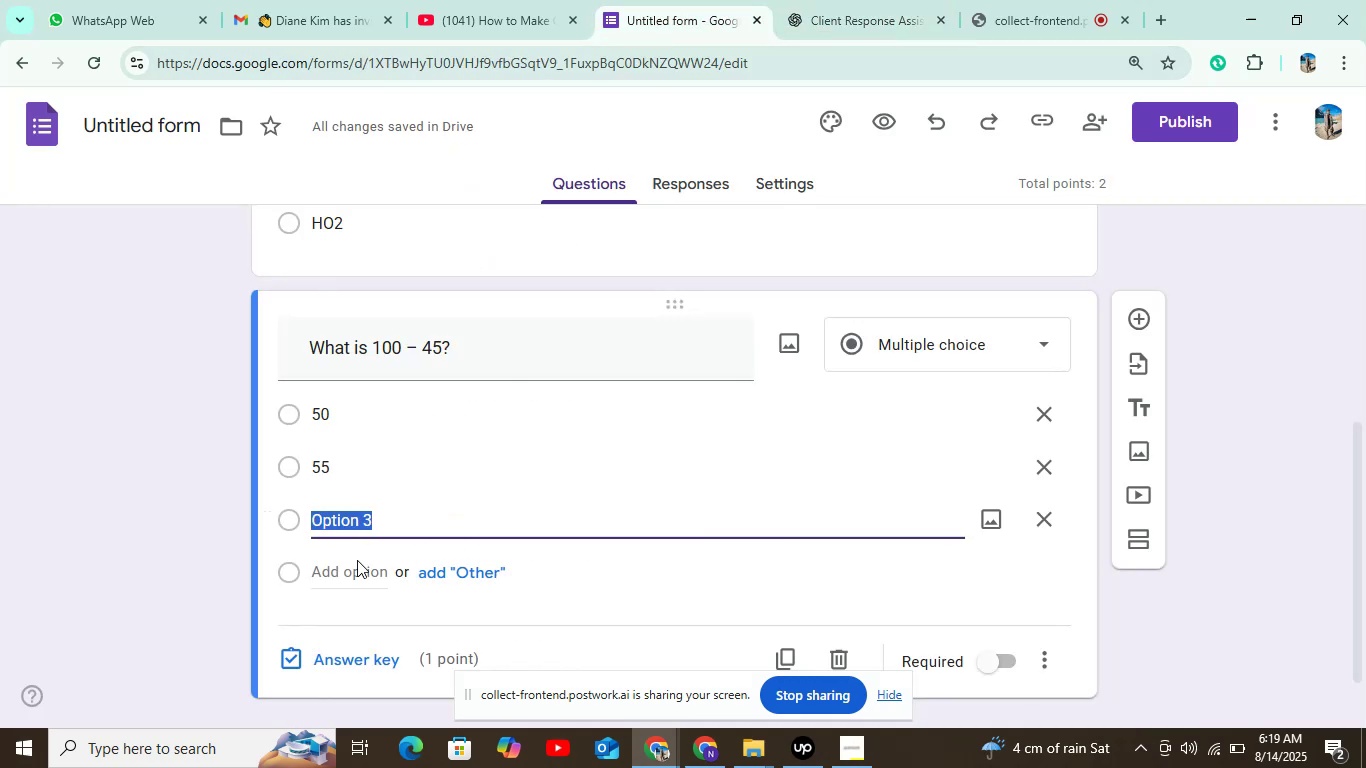 
left_click([351, 574])
 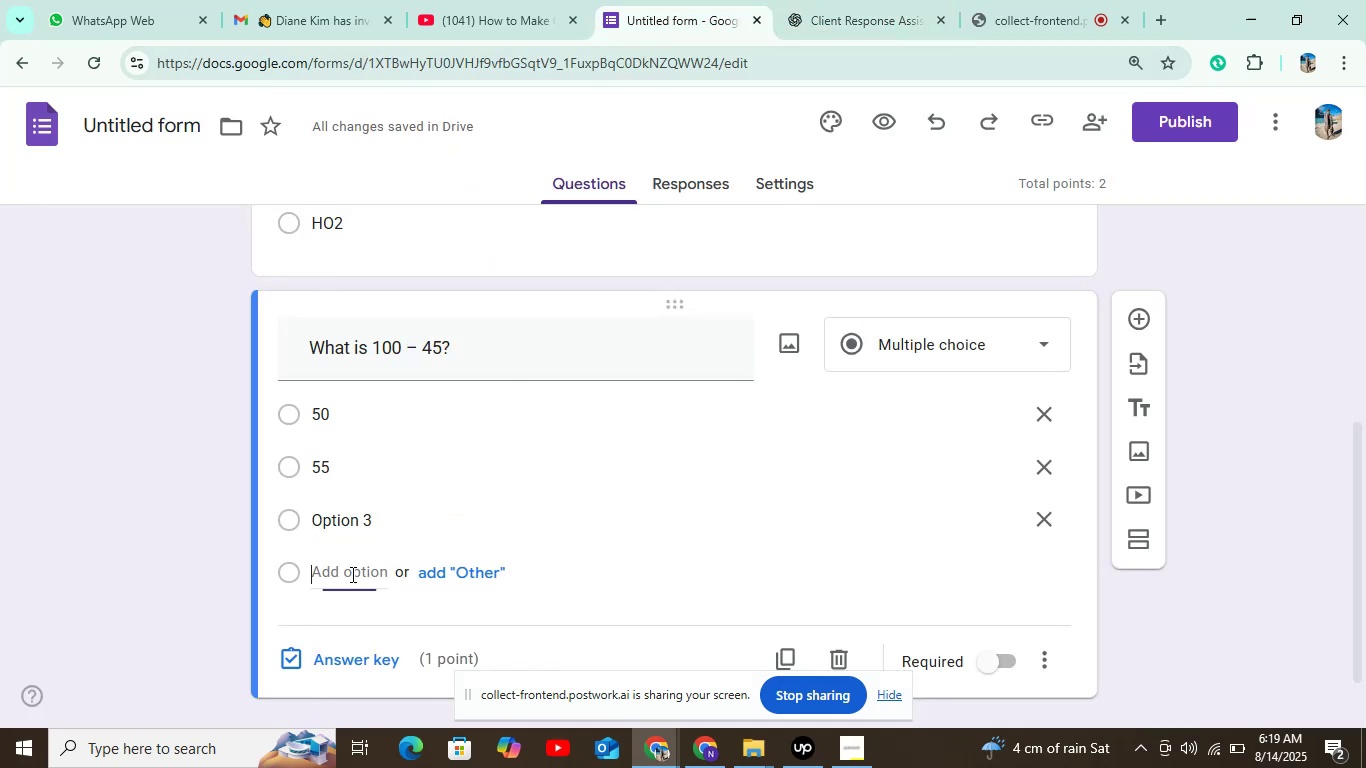 
key(Control+V)
 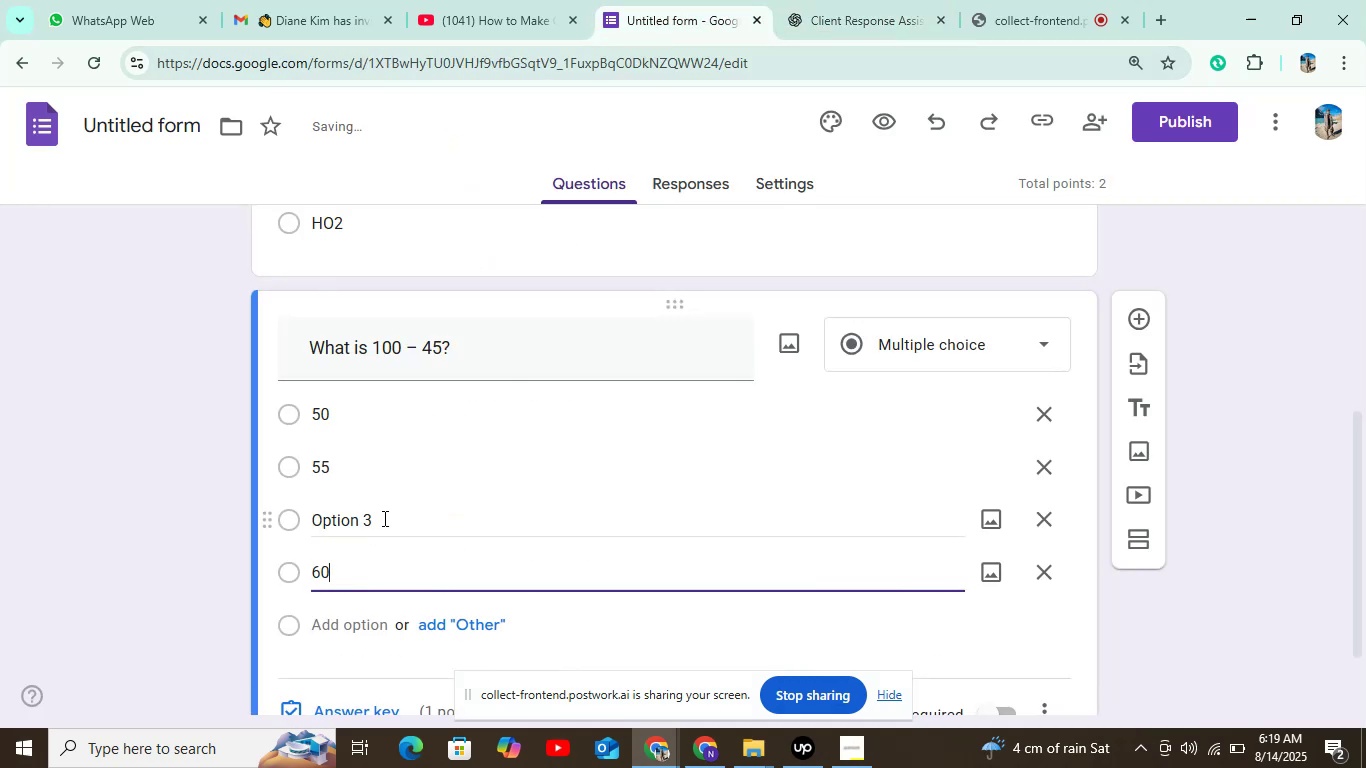 
left_click([383, 518])
 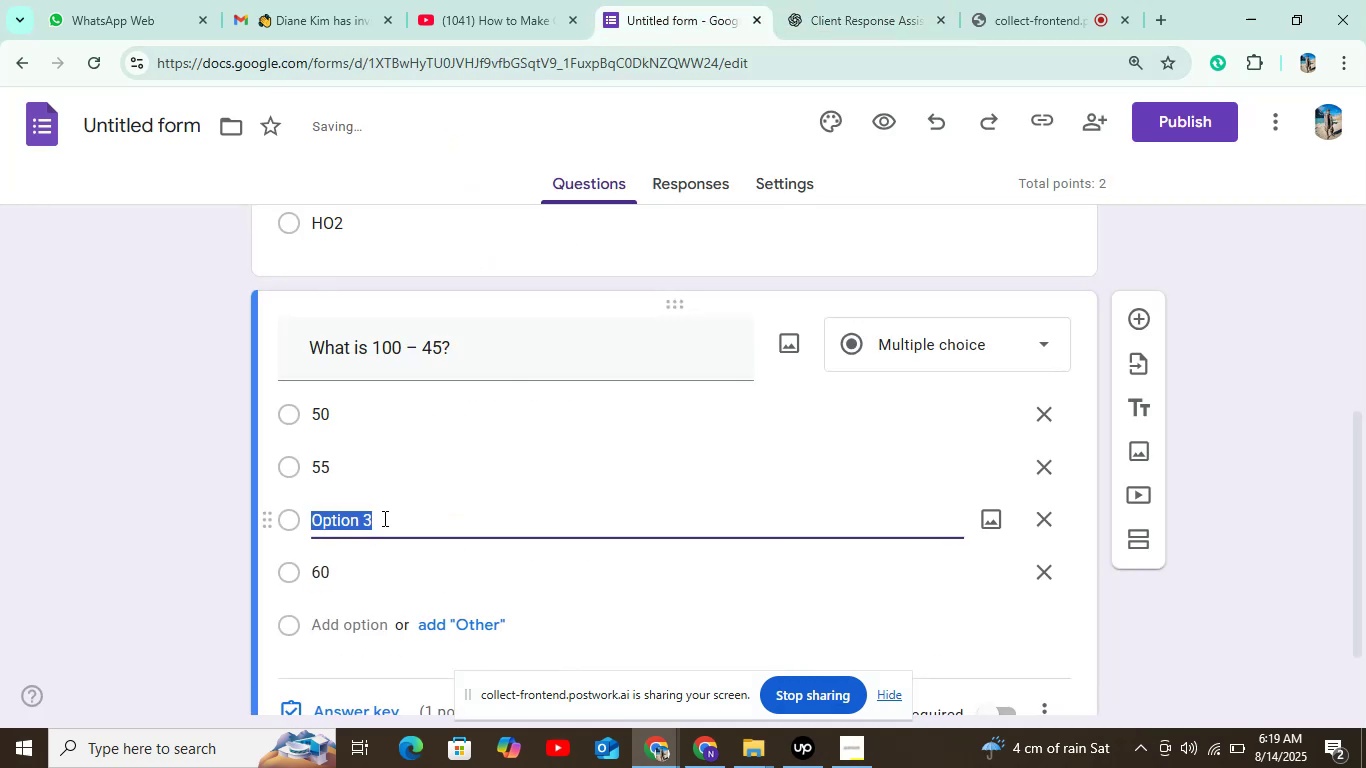 
key(Control+V)
 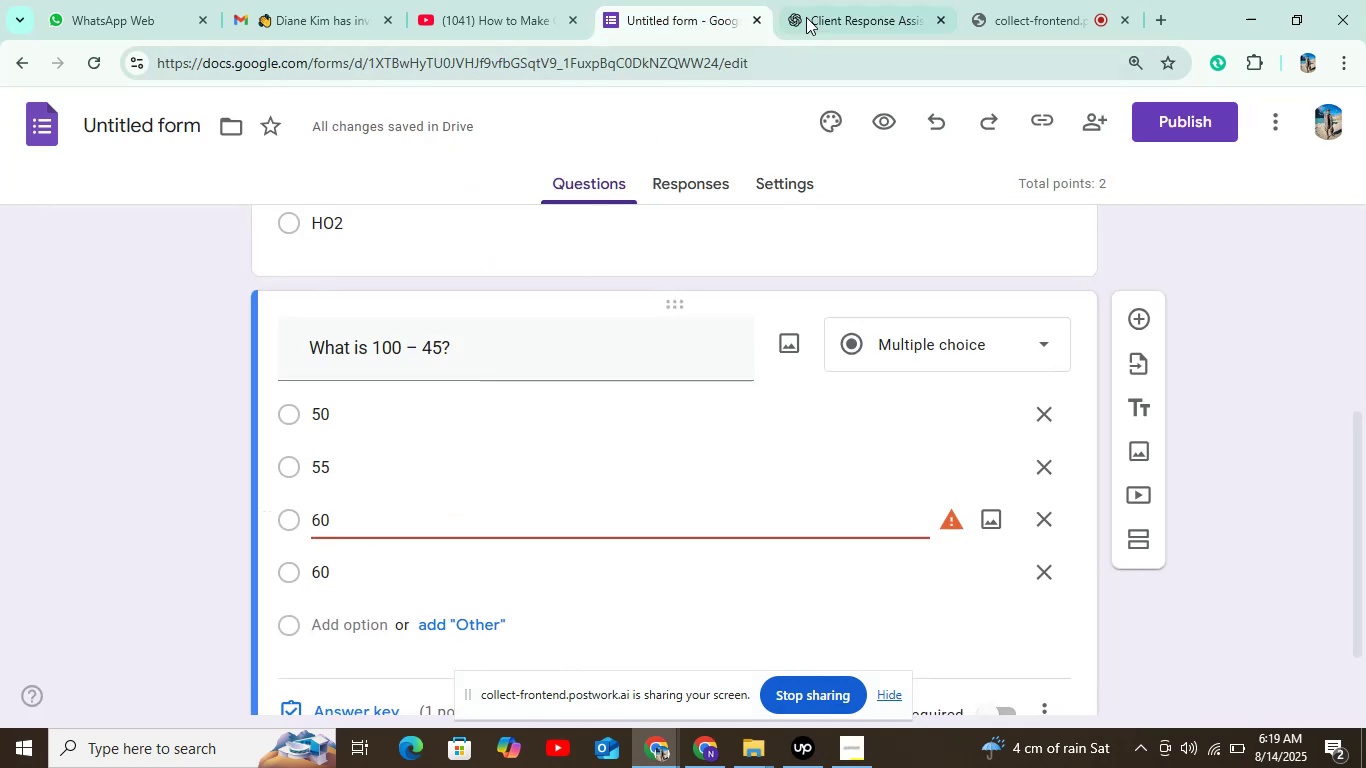 
left_click([823, 0])
 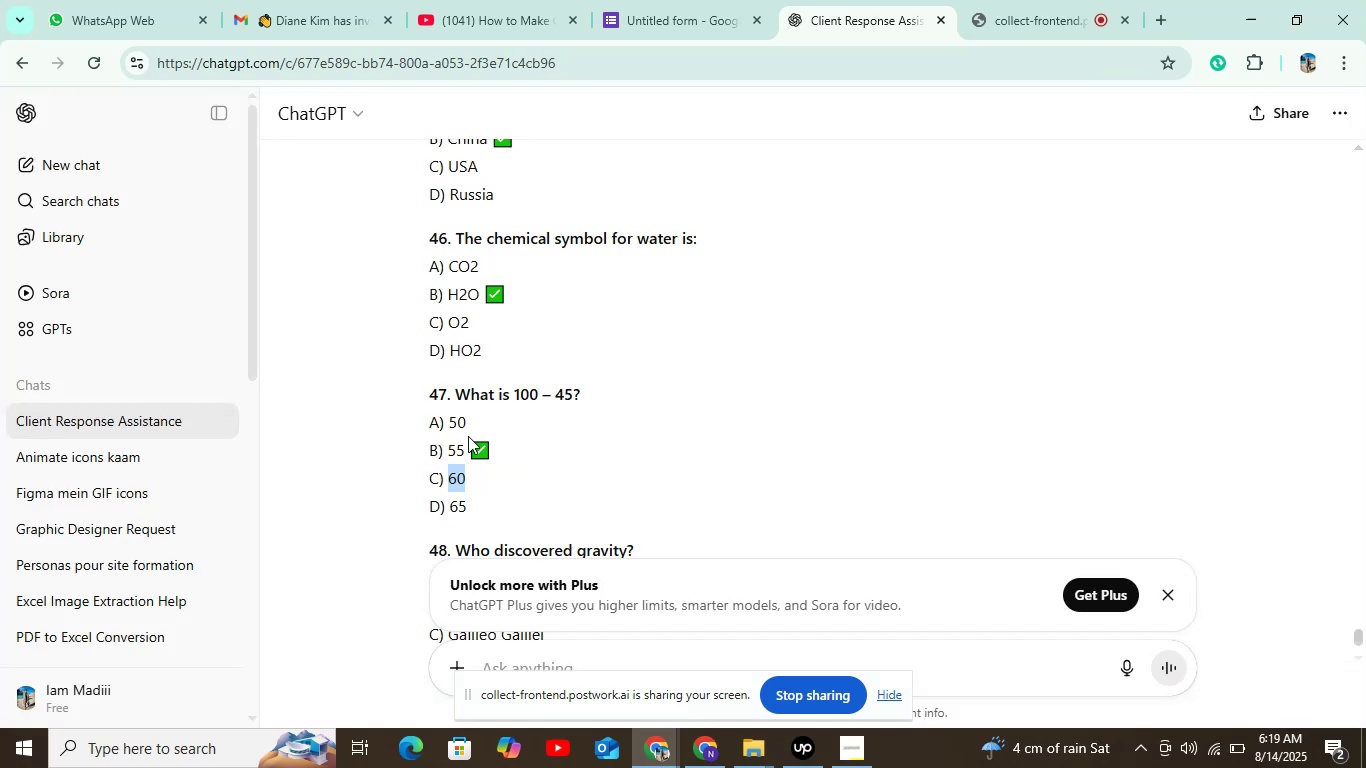 
left_click_drag(start_coordinate=[451, 499], to_coordinate=[479, 502])
 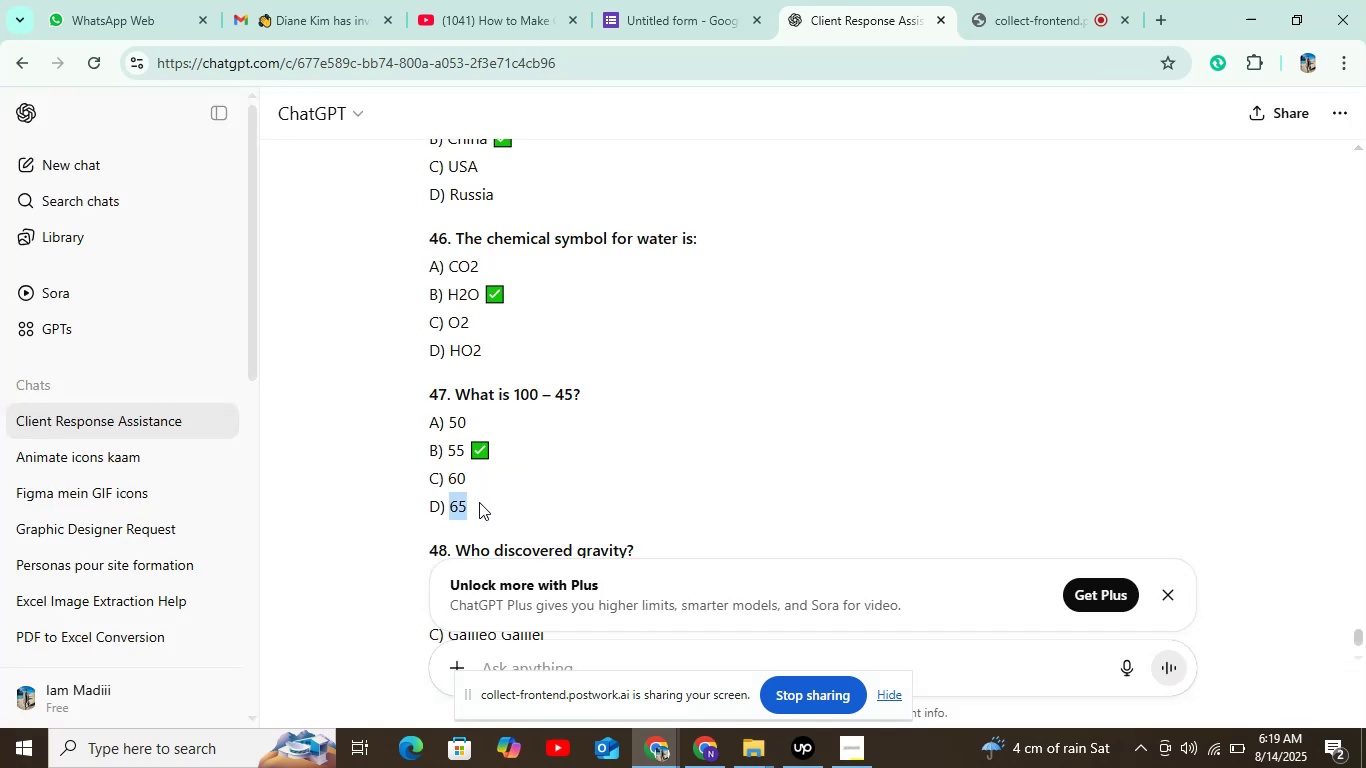 
key(Control+C)
 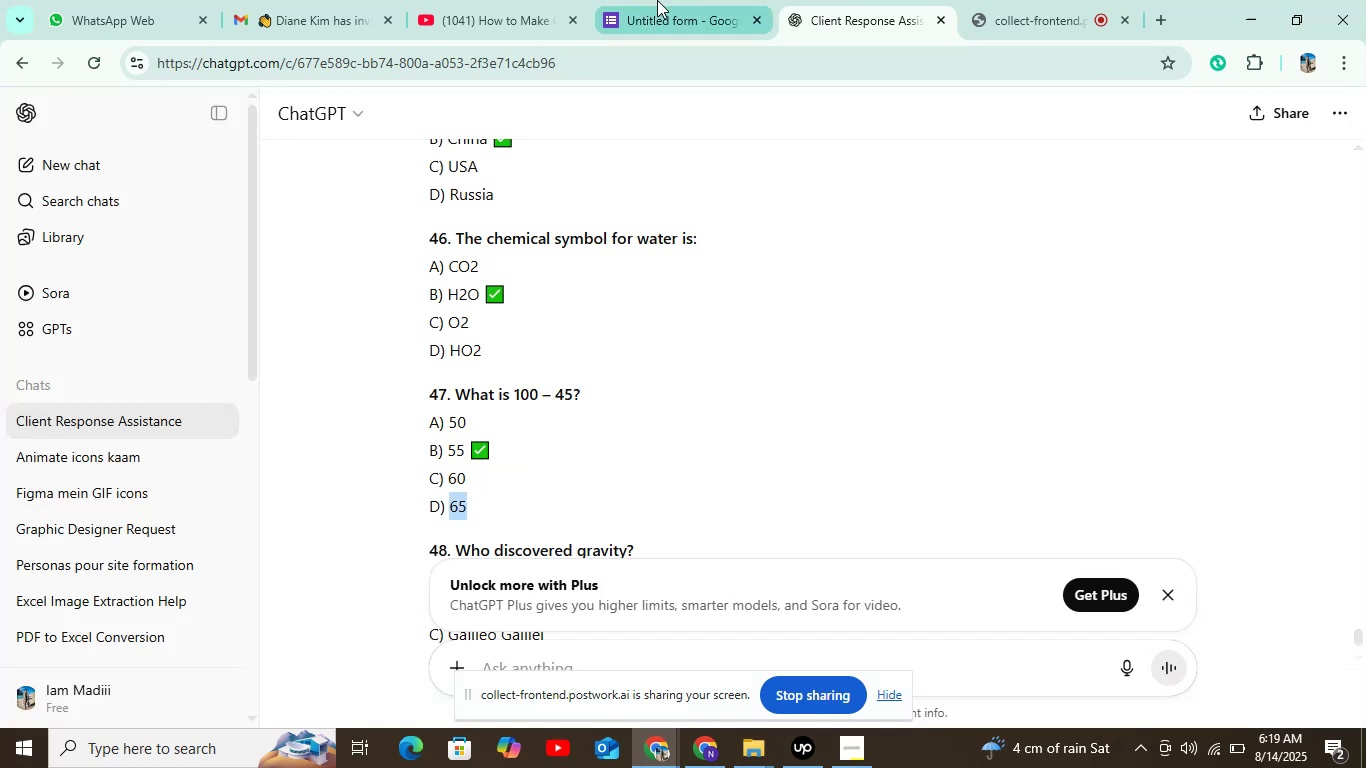 
left_click([658, 0])
 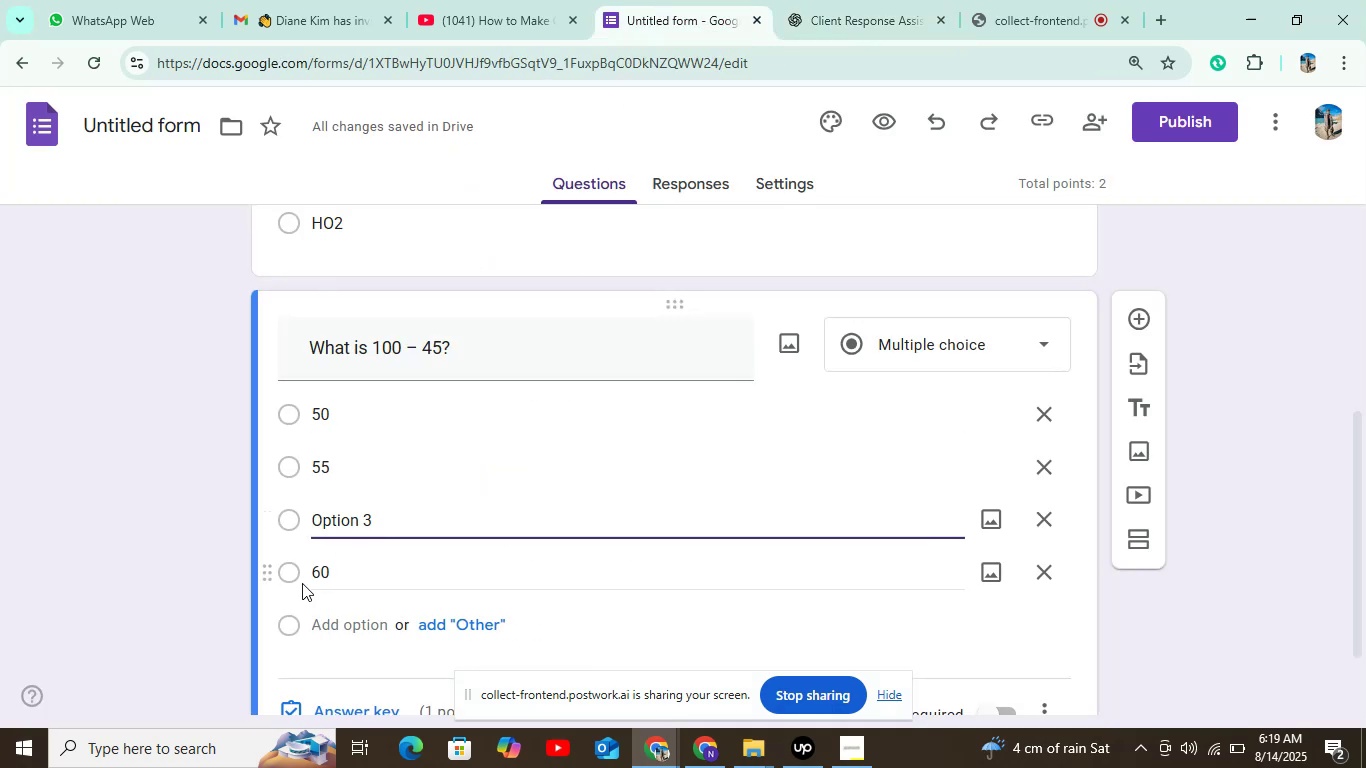 
hold_key(key=ControlLeft, duration=1.19)
 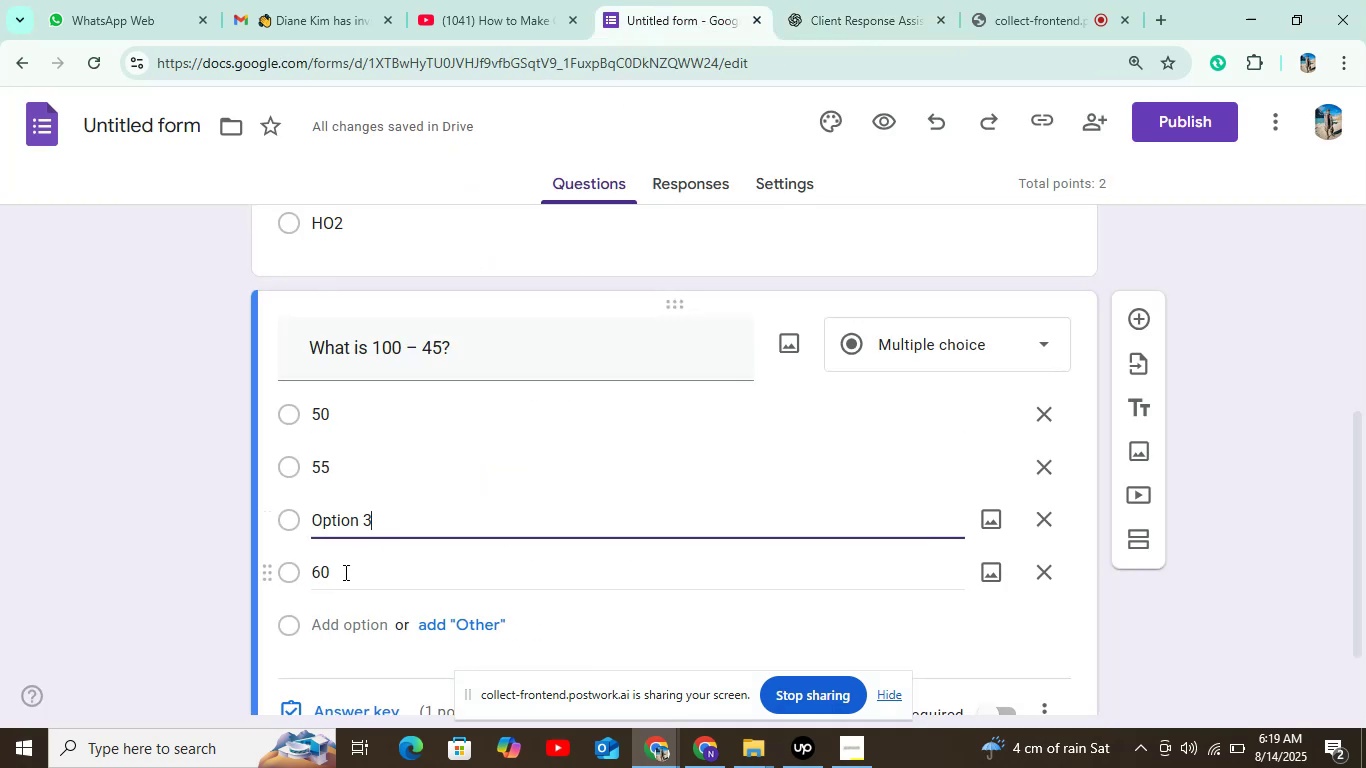 
left_click([344, 572])
 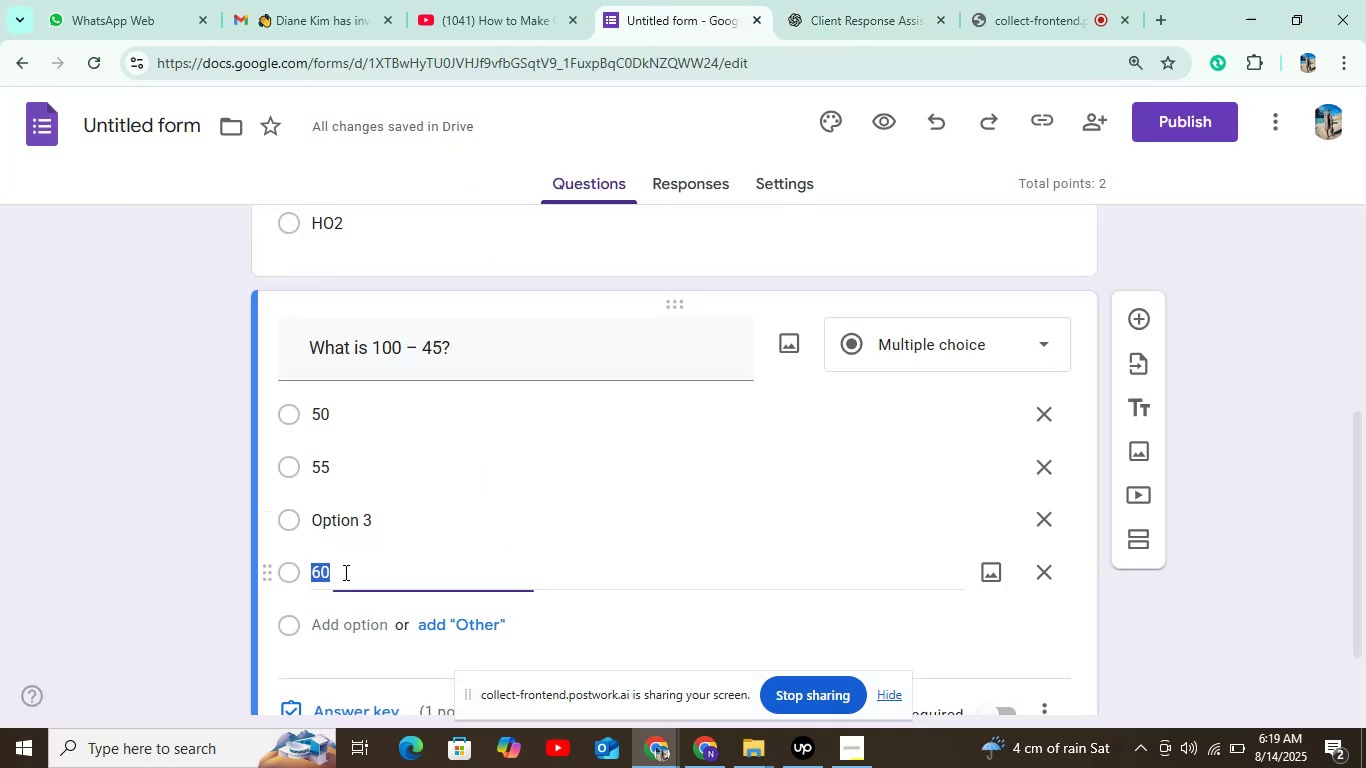 
key(Control+V)
 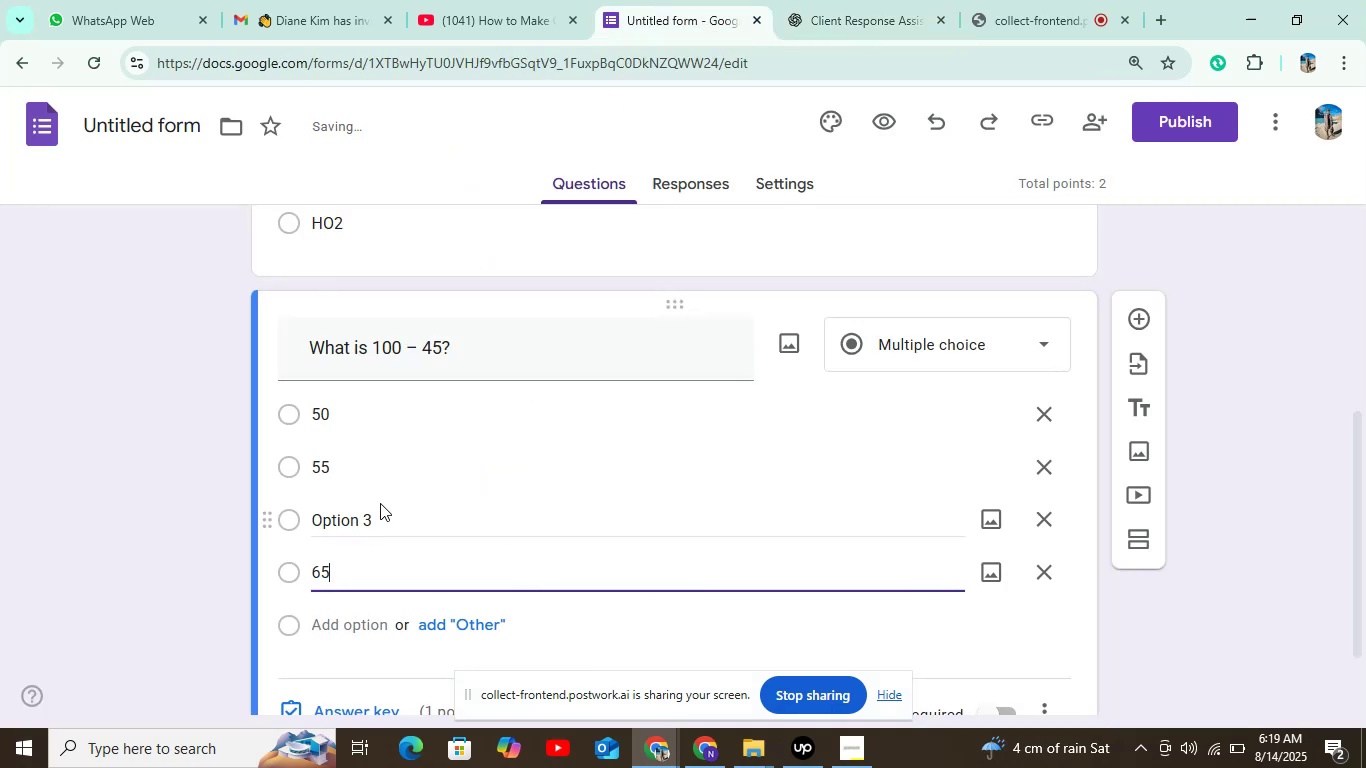 
left_click([380, 502])
 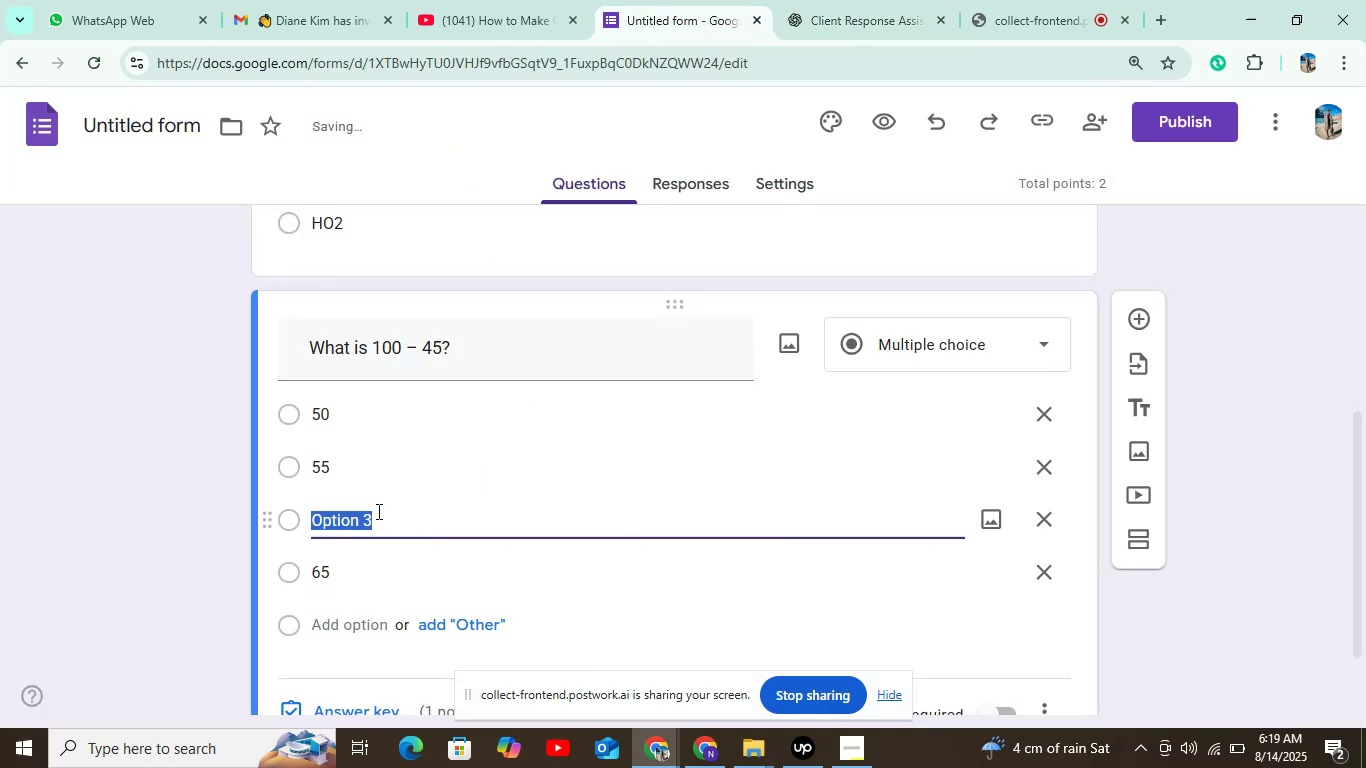 
key(Control+V)
 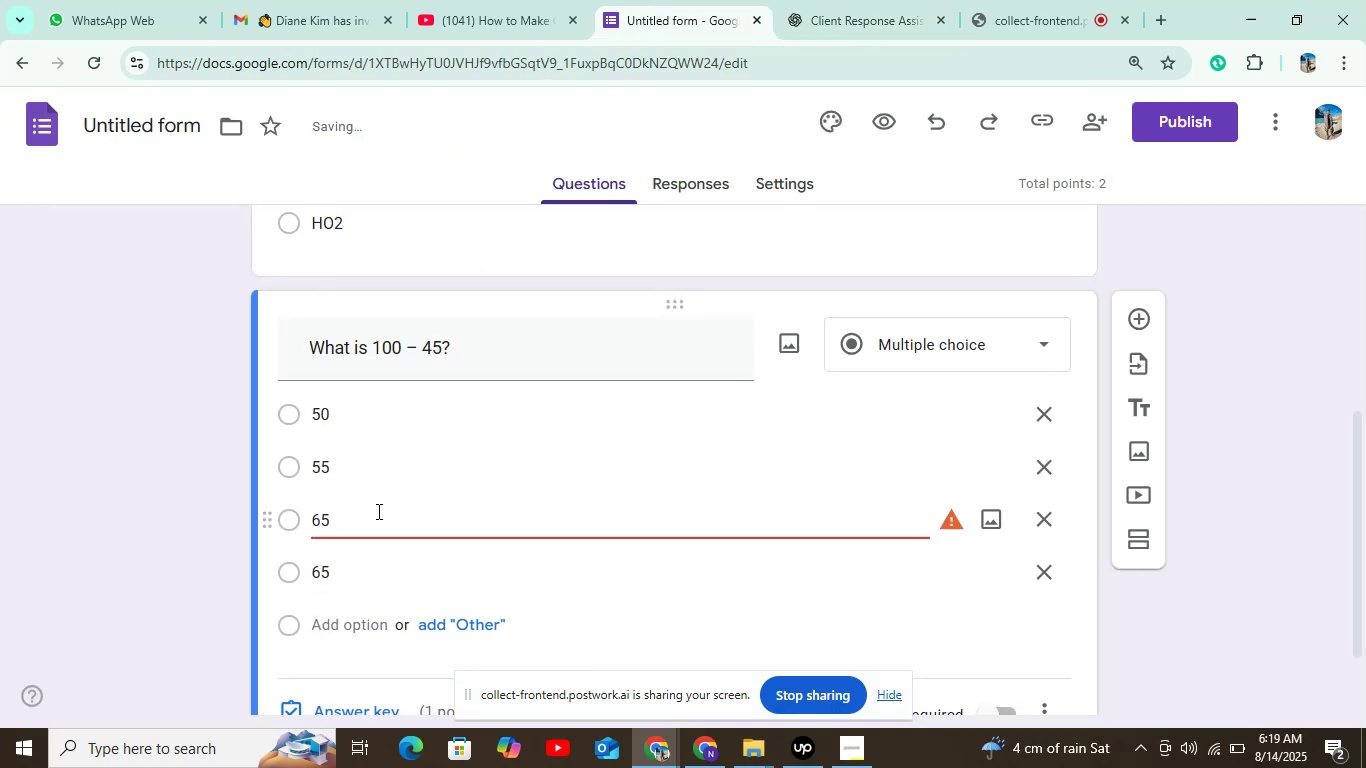 
key(Backspace)
 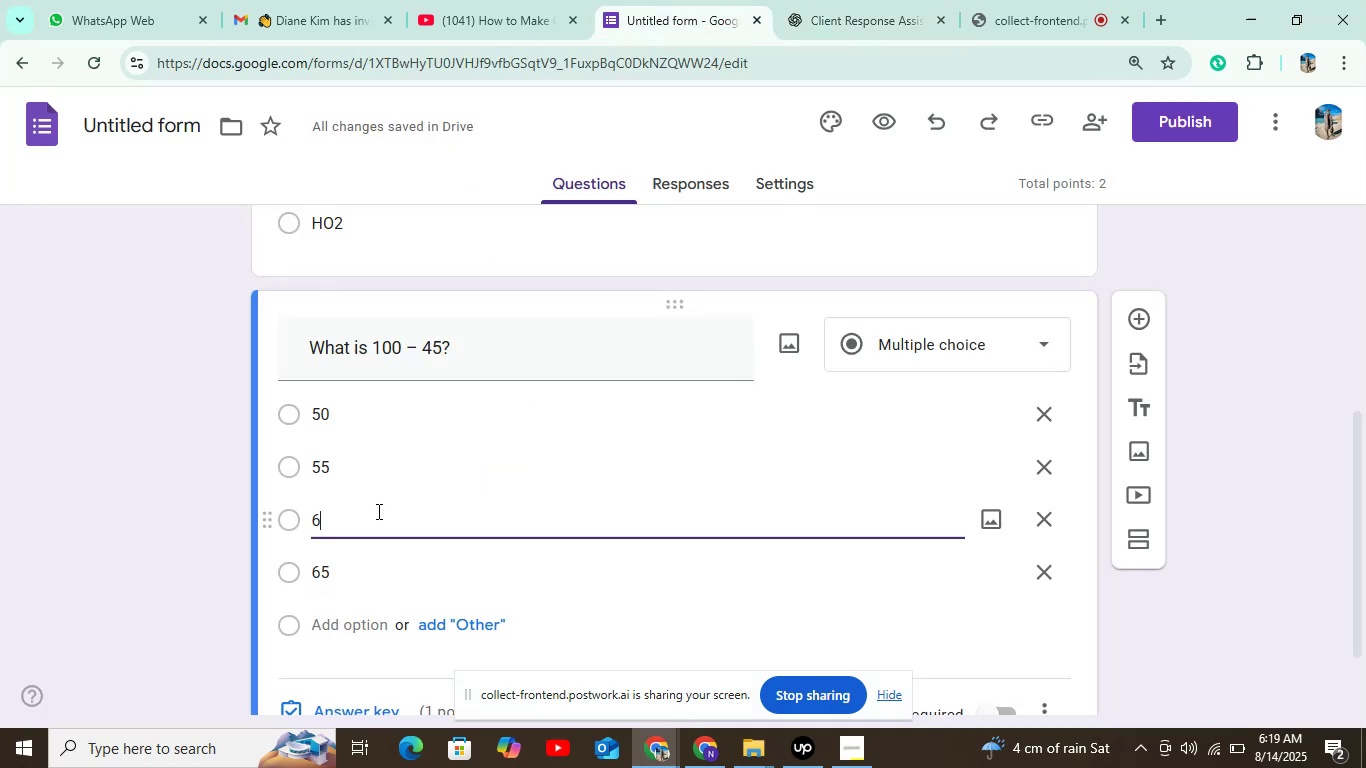 
key(0)
 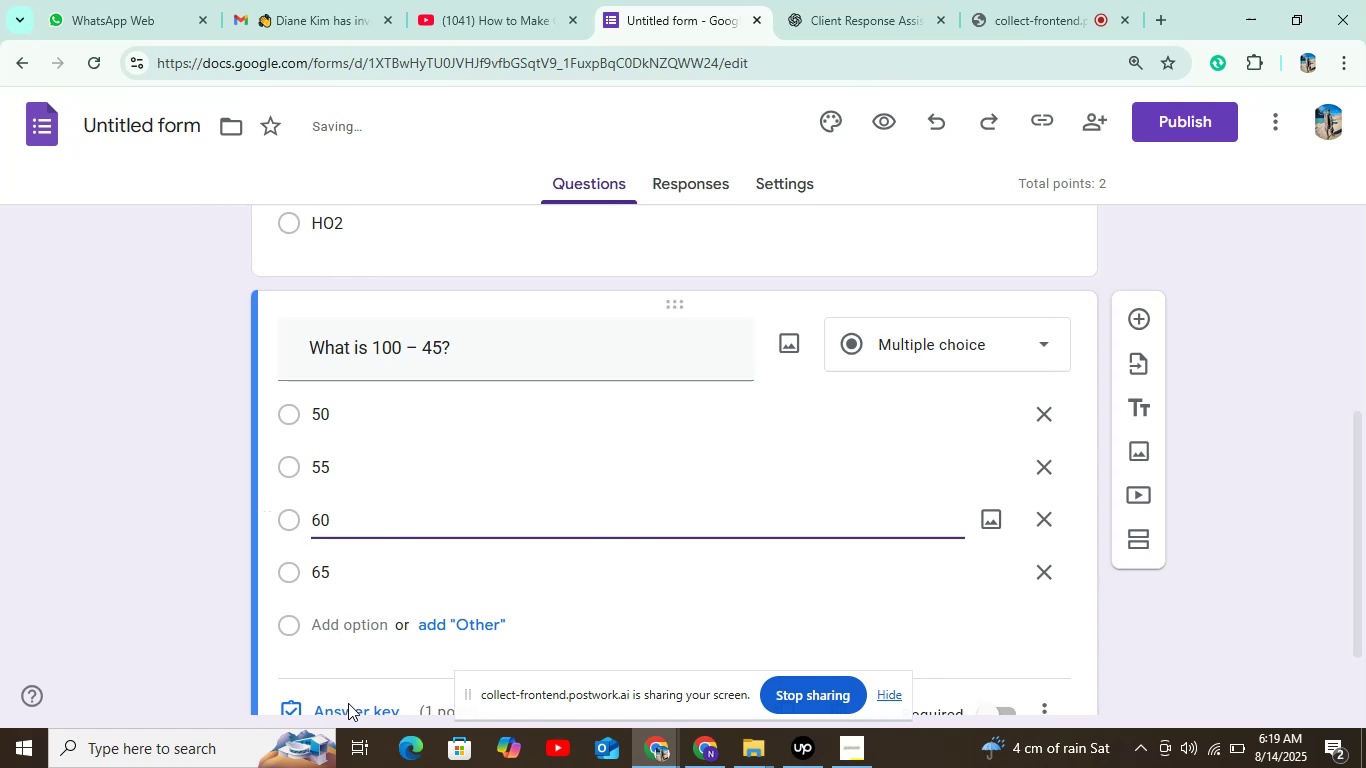 
left_click([348, 706])
 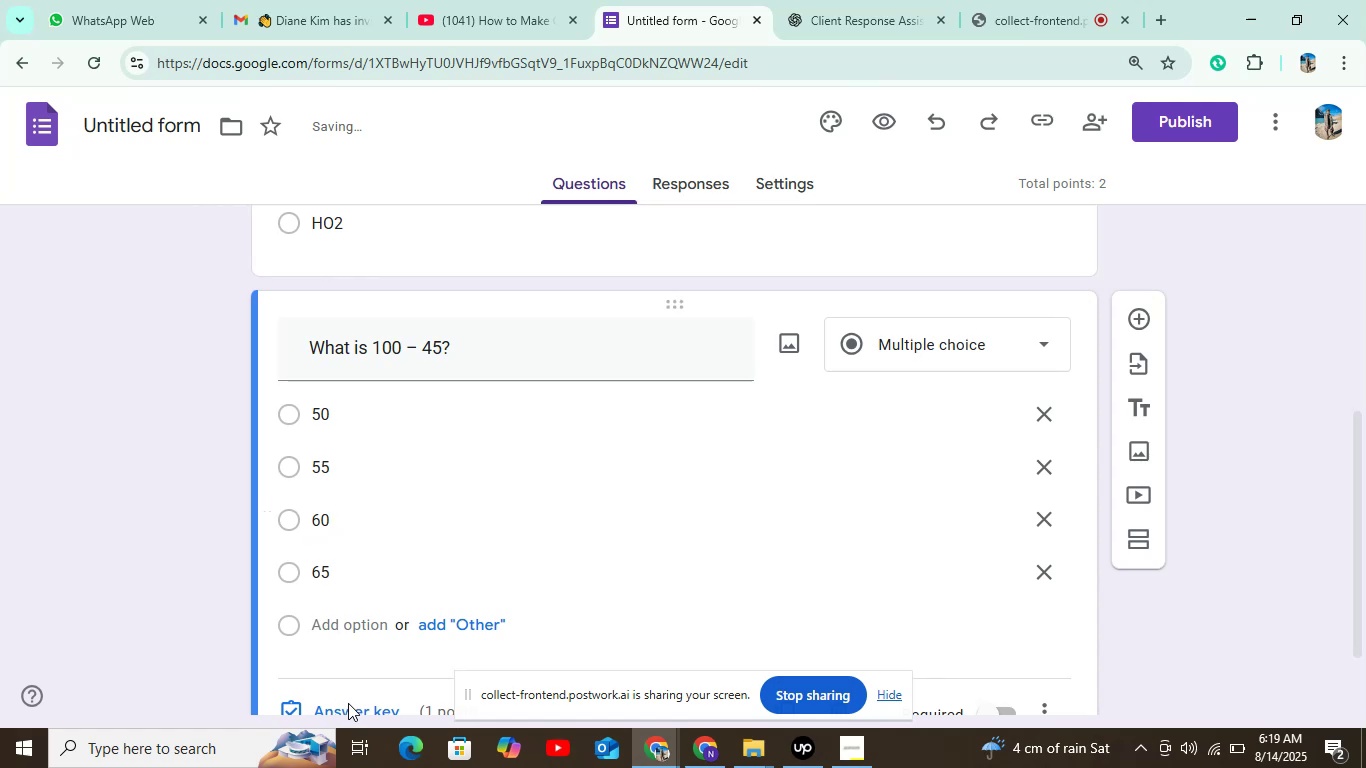 
scroll: coordinate [417, 503], scroll_direction: down, amount: 7.0
 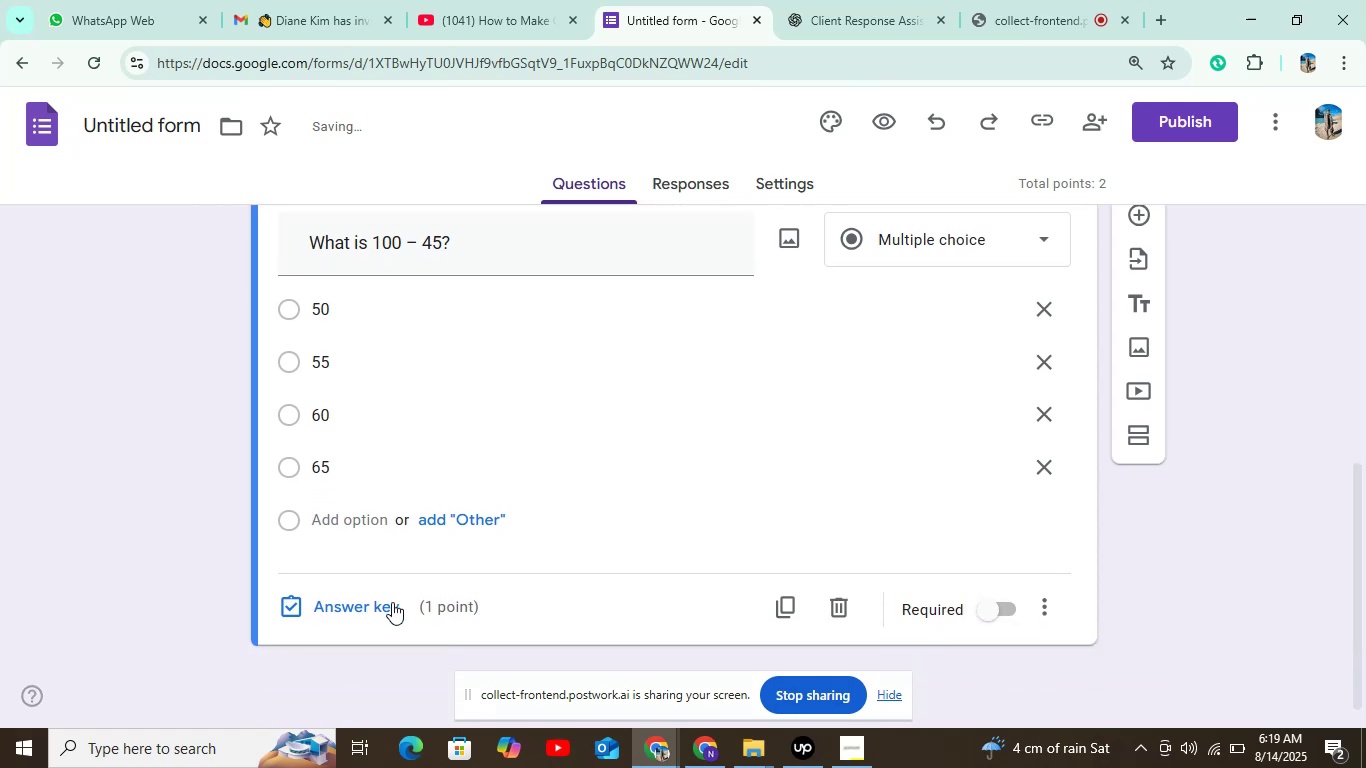 
left_click([392, 602])
 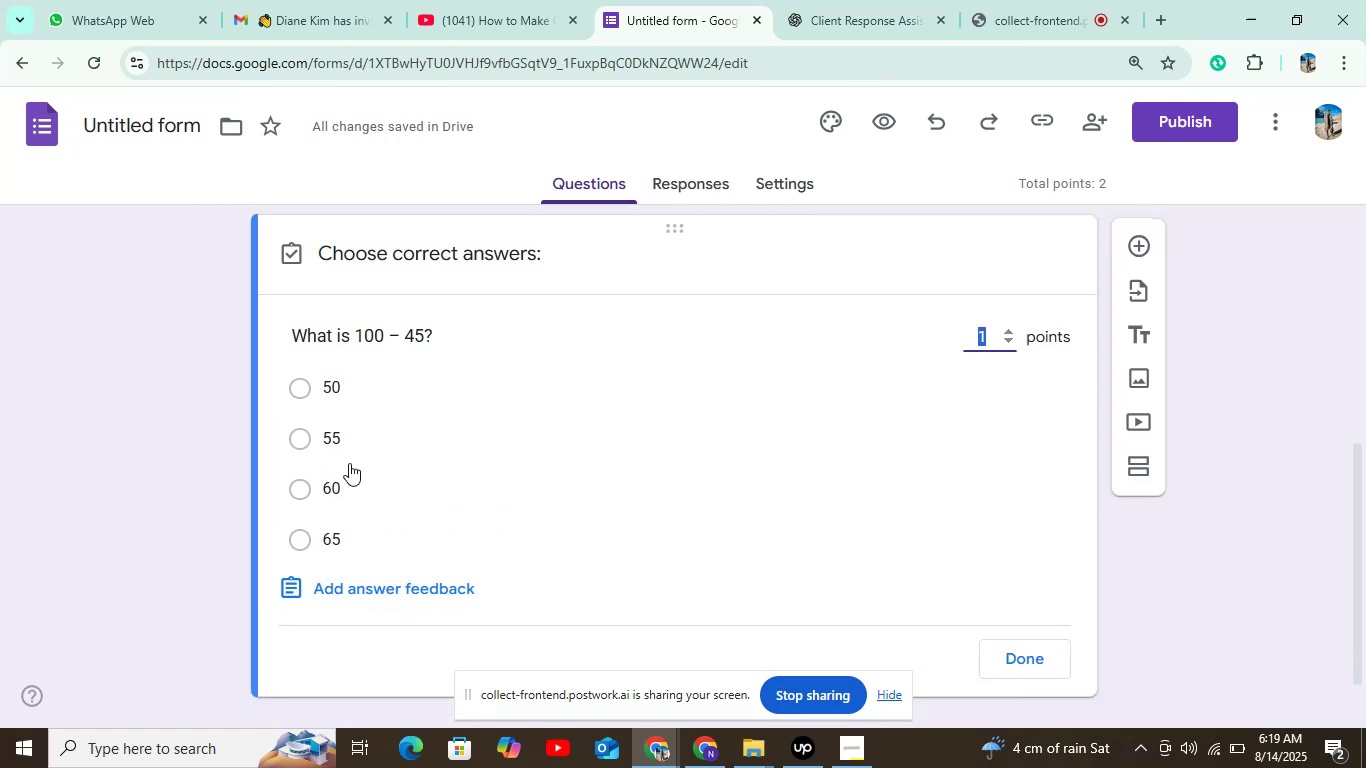 
left_click([344, 441])
 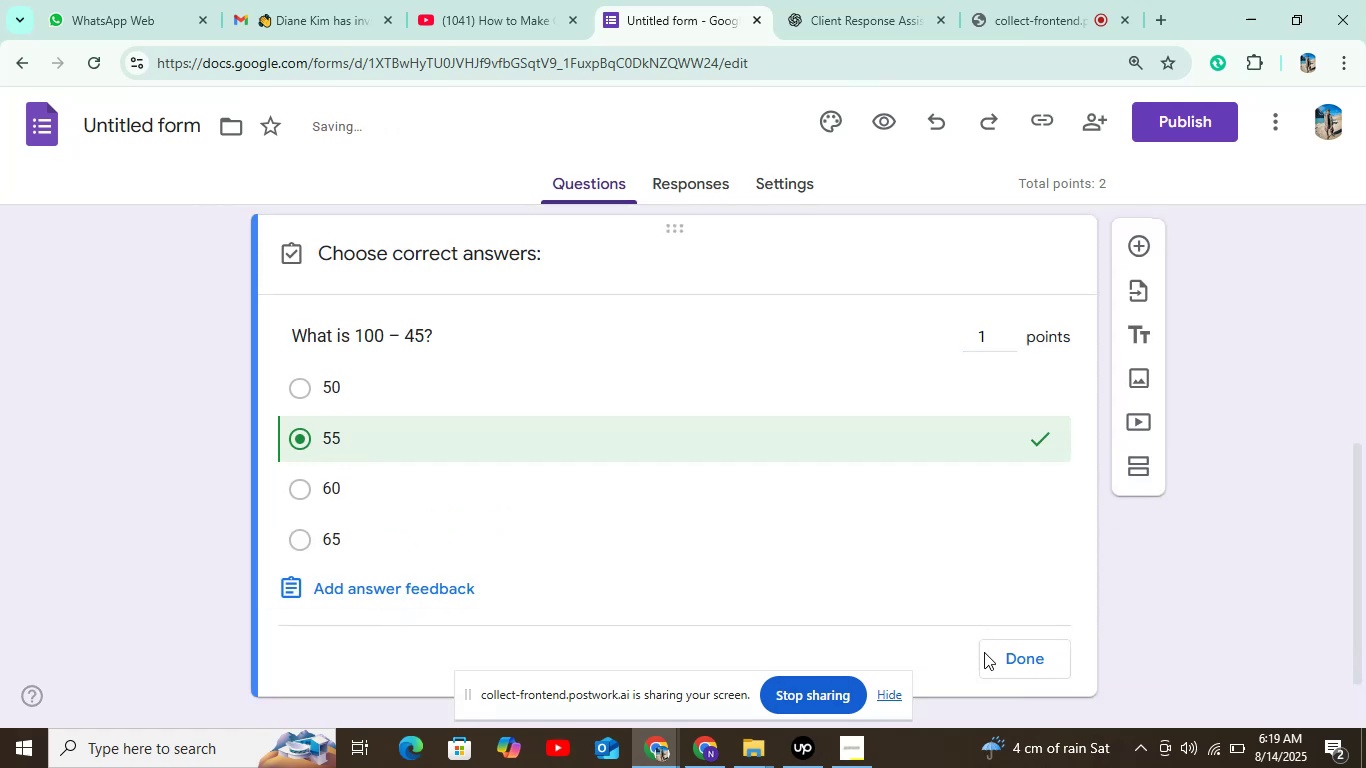 
left_click([1036, 655])
 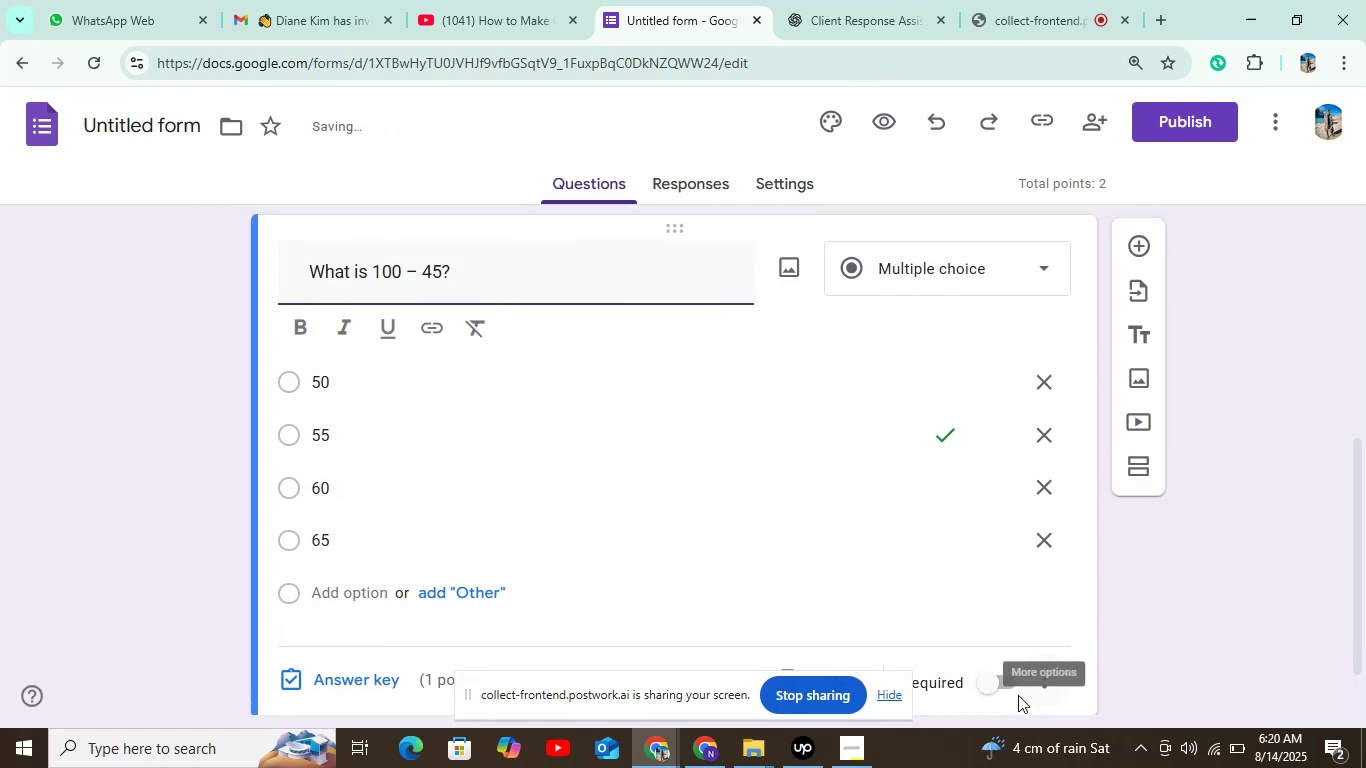 
scroll: coordinate [892, 379], scroll_direction: down, amount: 5.0
 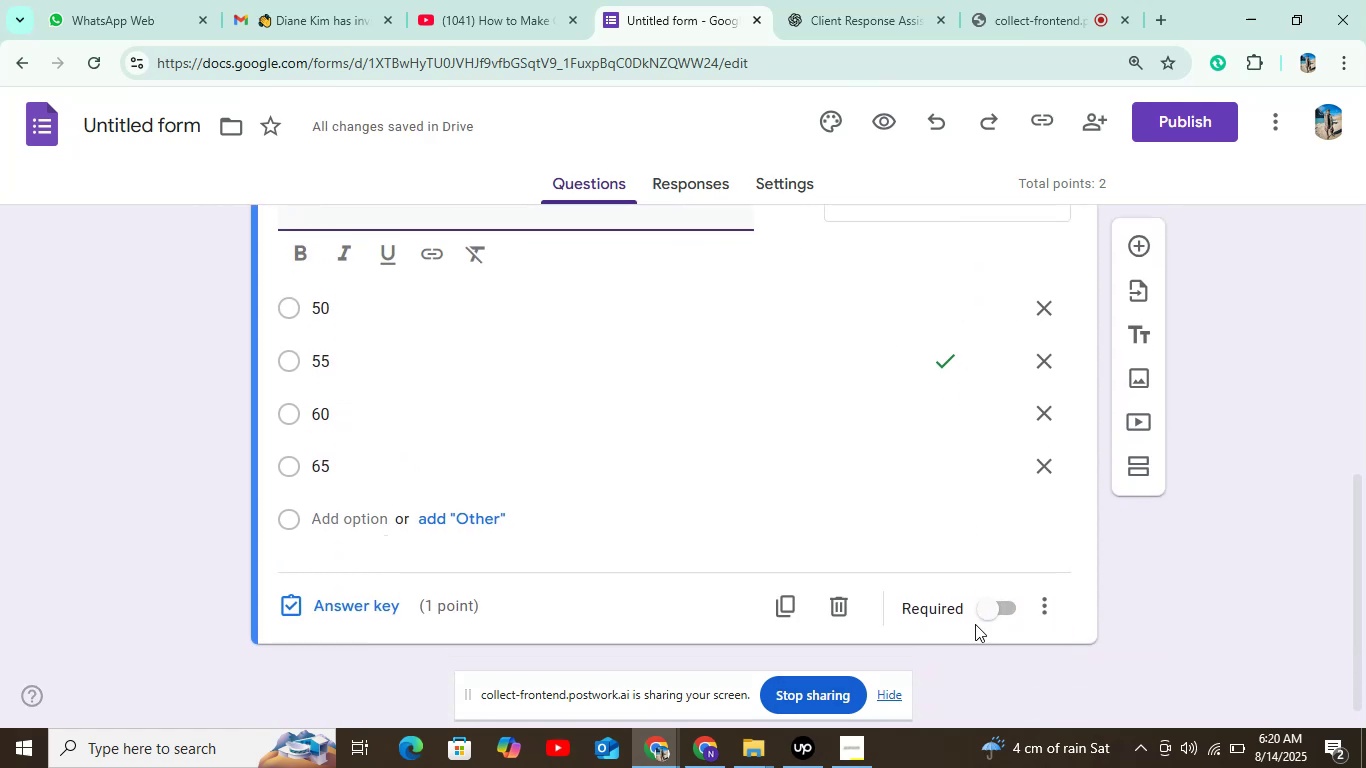 
left_click([981, 613])
 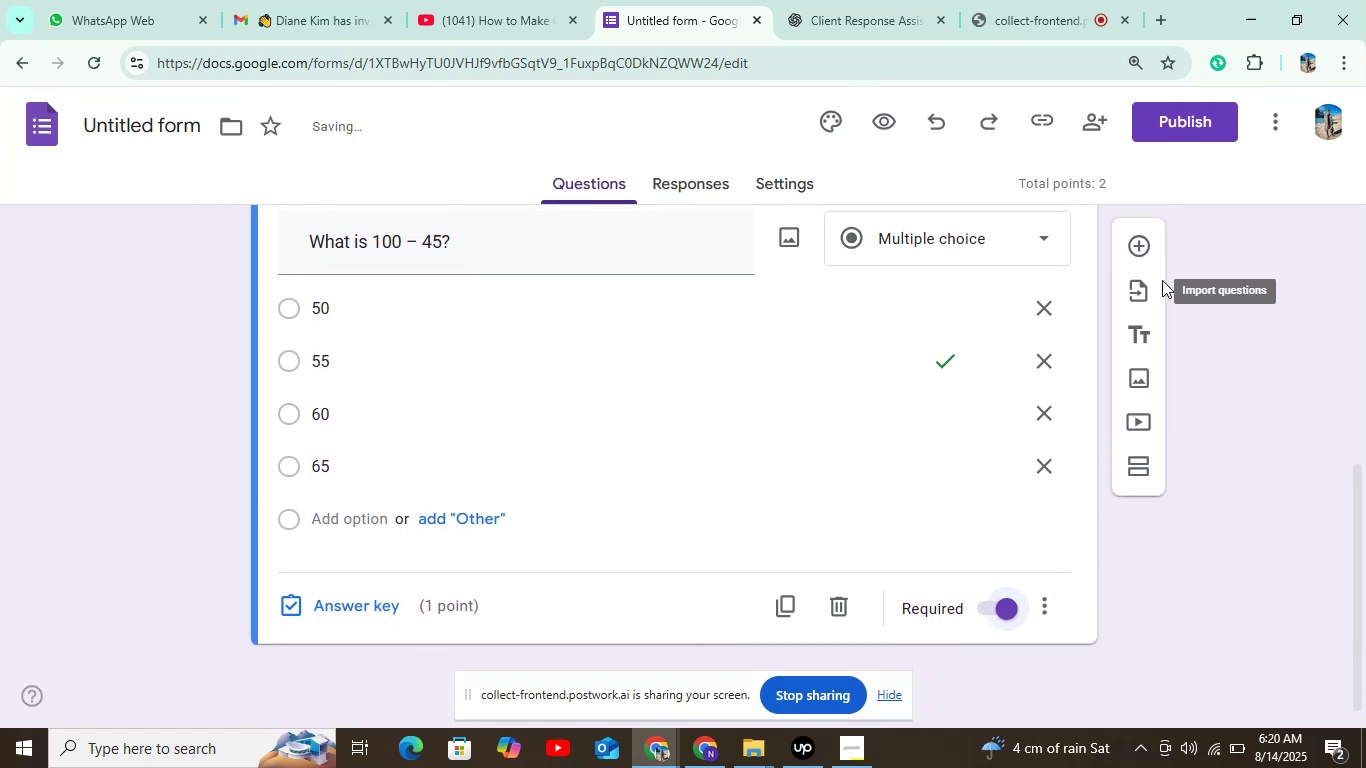 
left_click([1118, 235])
 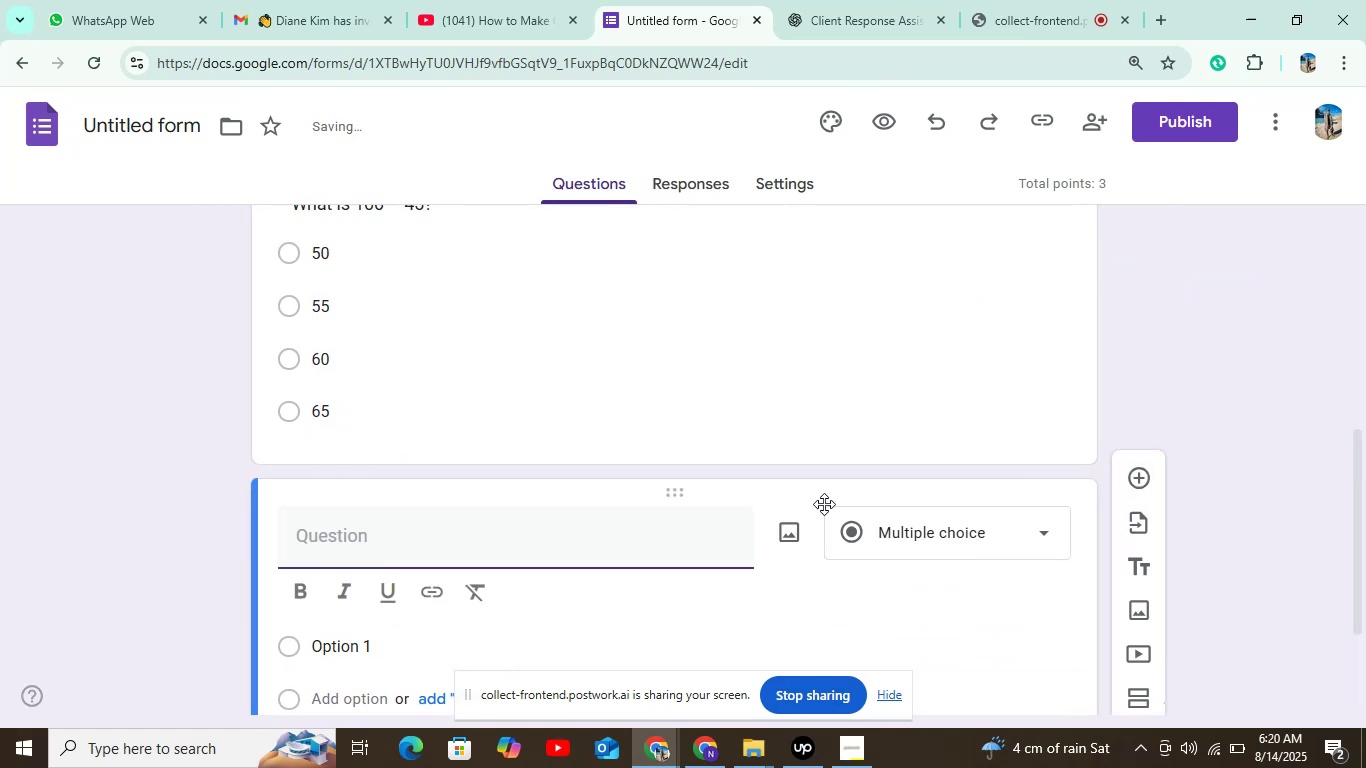 
scroll: coordinate [818, 376], scroll_direction: down, amount: 4.0
 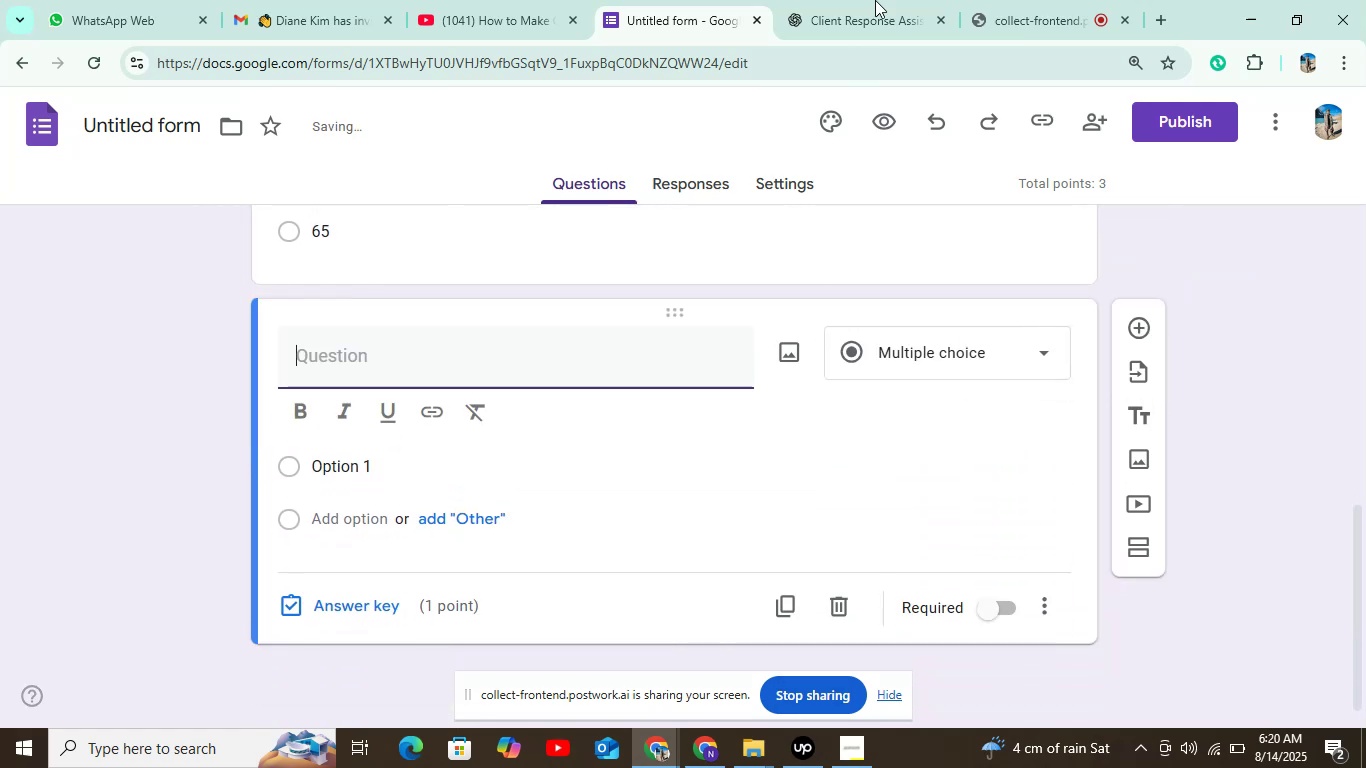 
left_click([888, 0])
 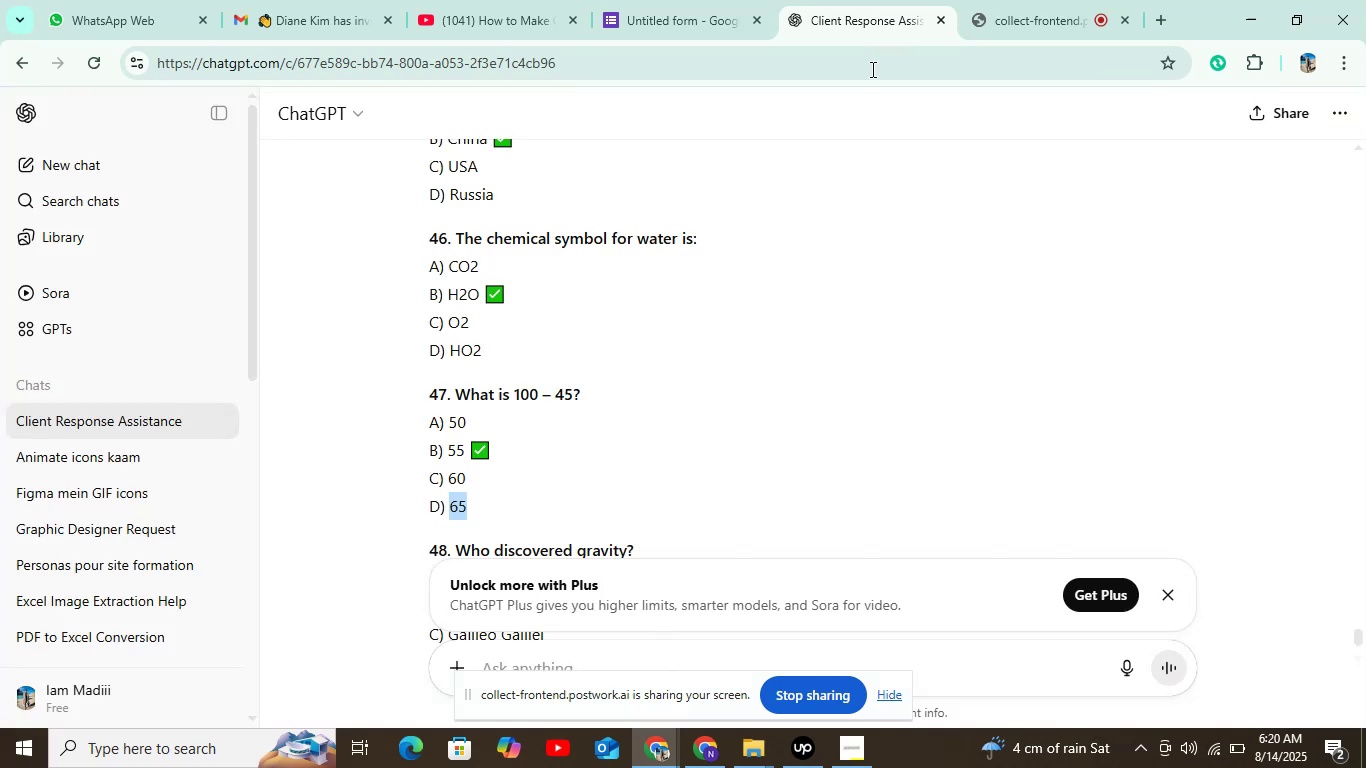 
scroll: coordinate [537, 323], scroll_direction: down, amount: 3.0
 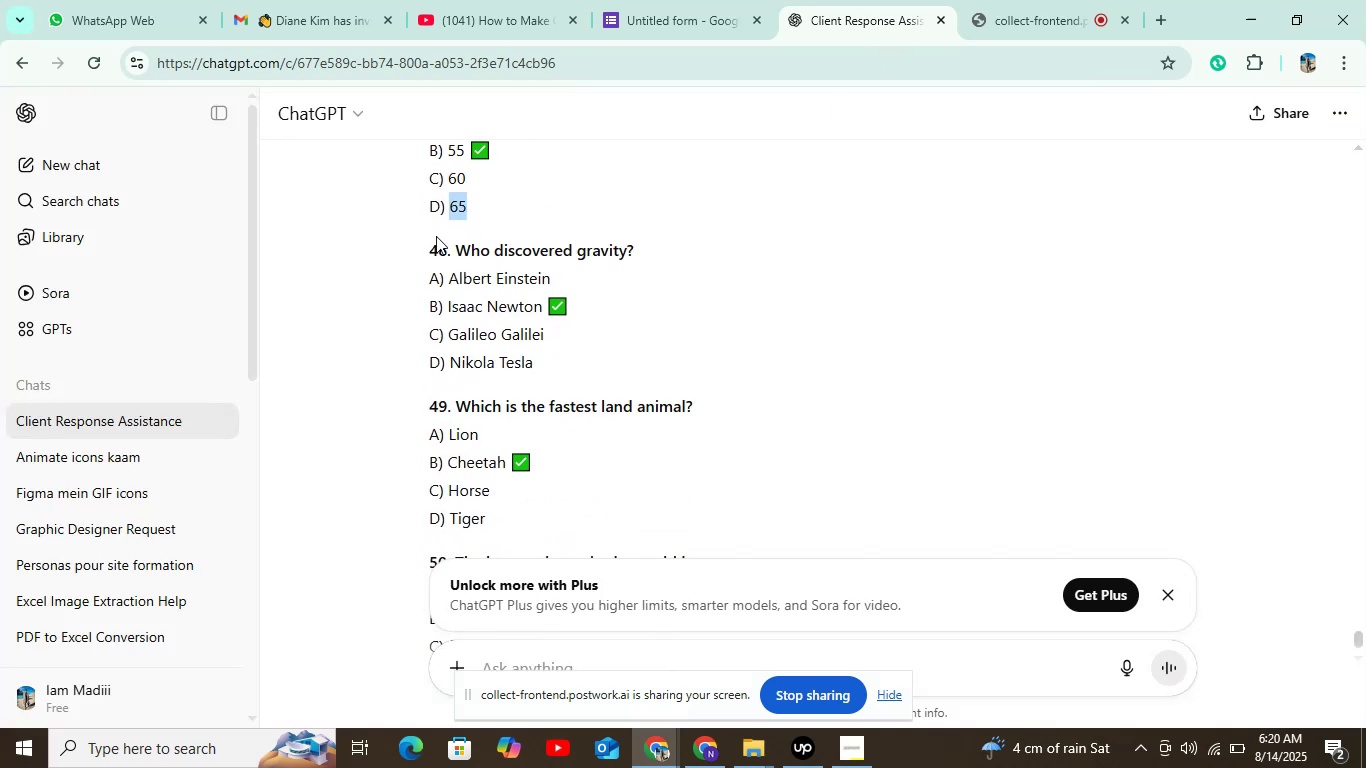 
left_click_drag(start_coordinate=[455, 249], to_coordinate=[648, 250])
 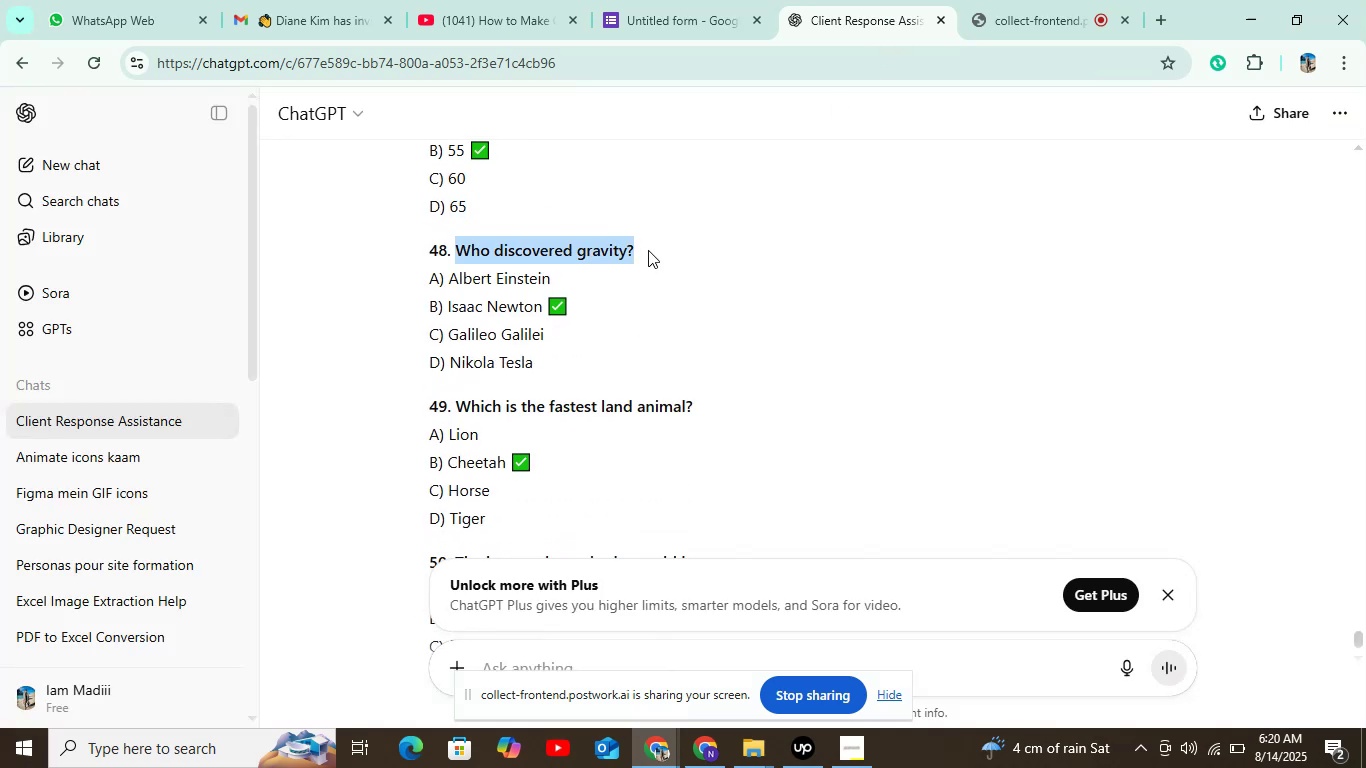 
key(Control+C)
 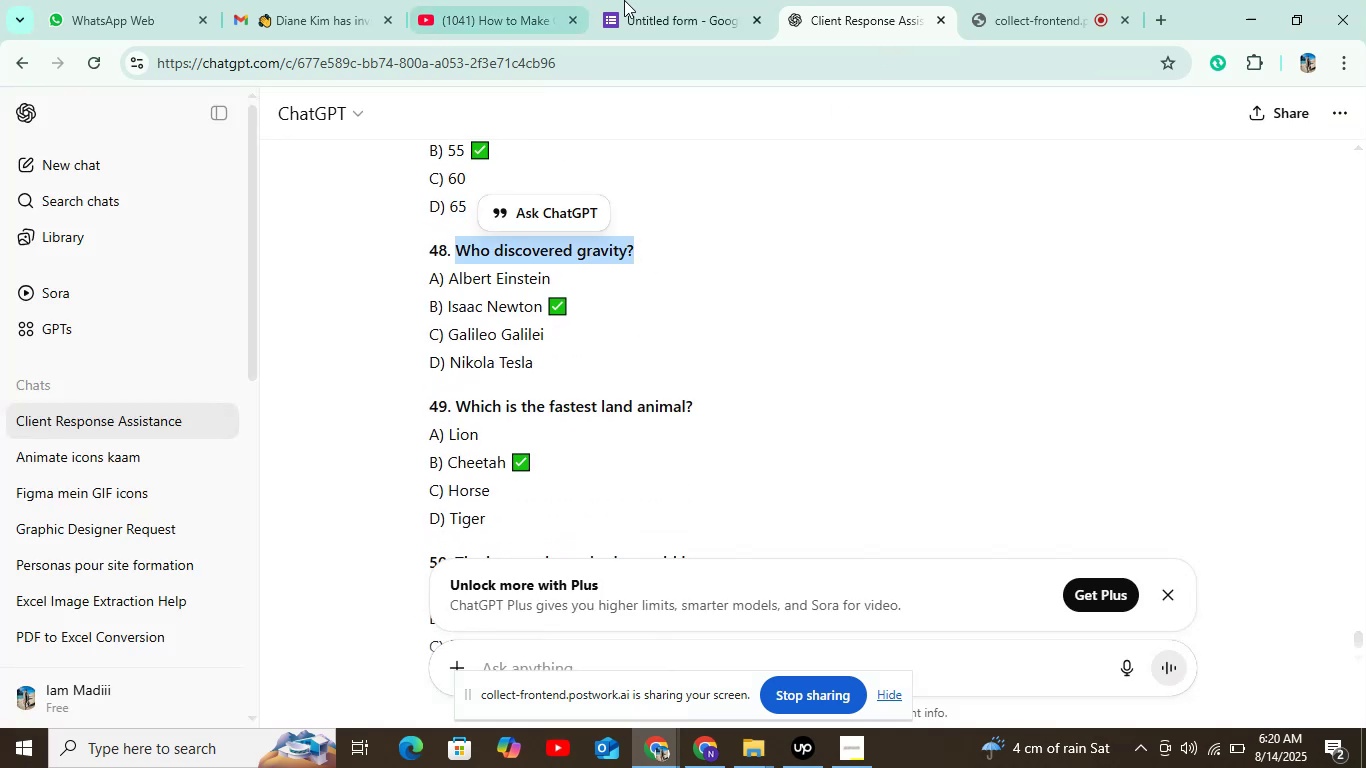 
left_click([647, 0])
 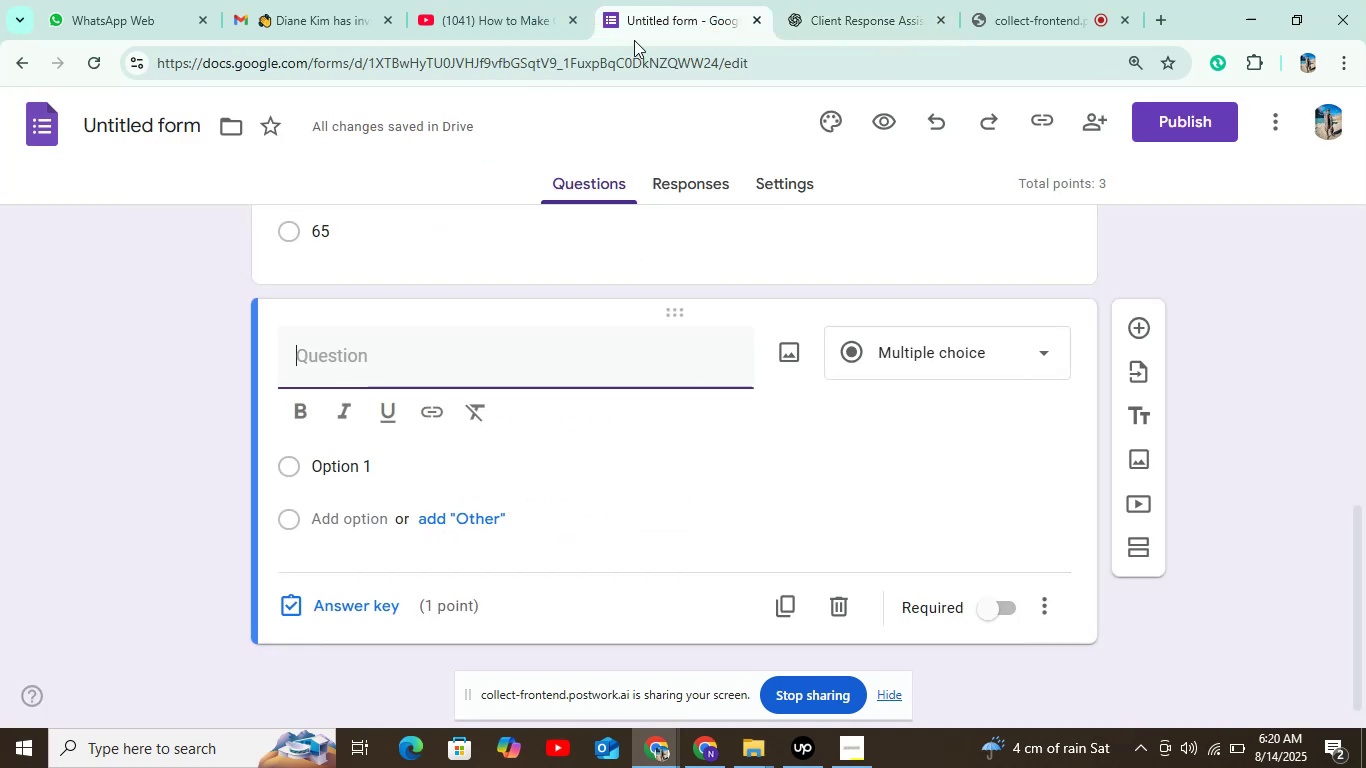 
key(Control+V)
 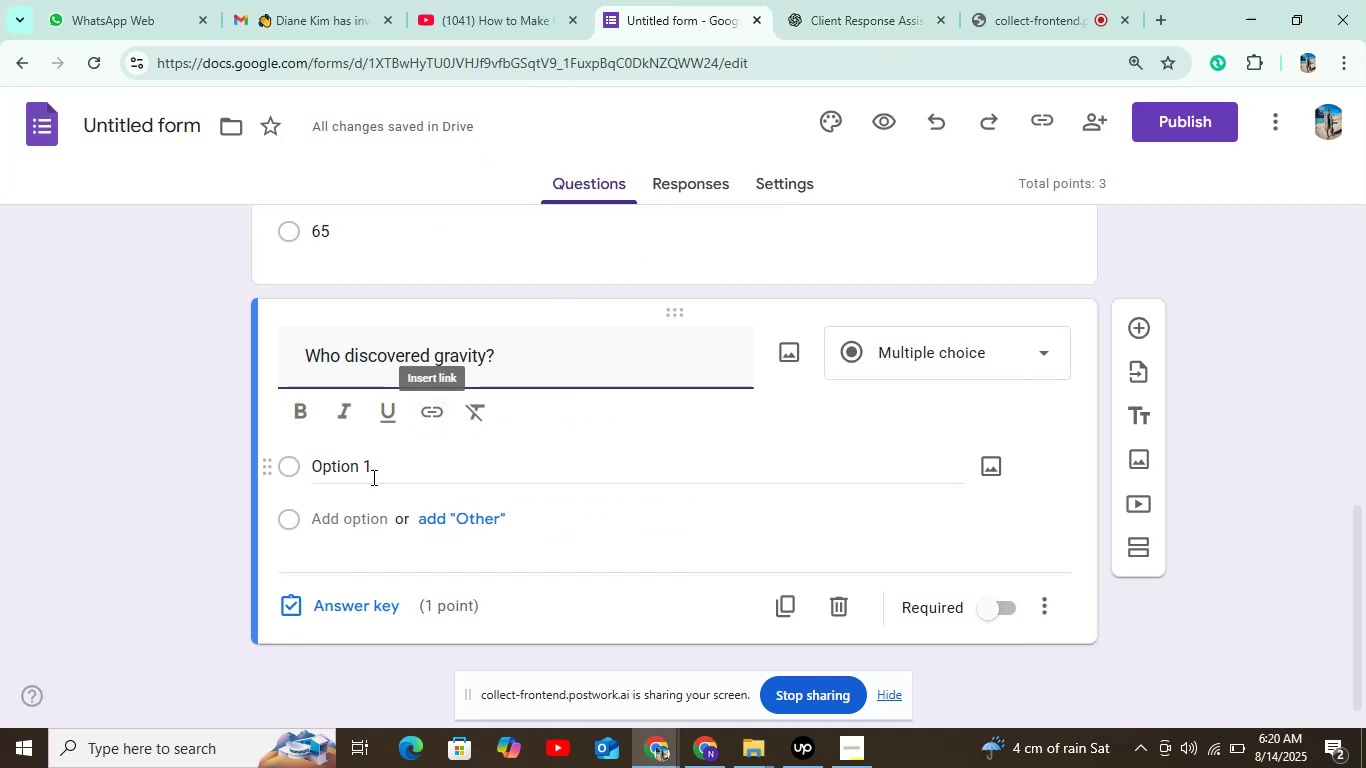 
left_click([372, 468])
 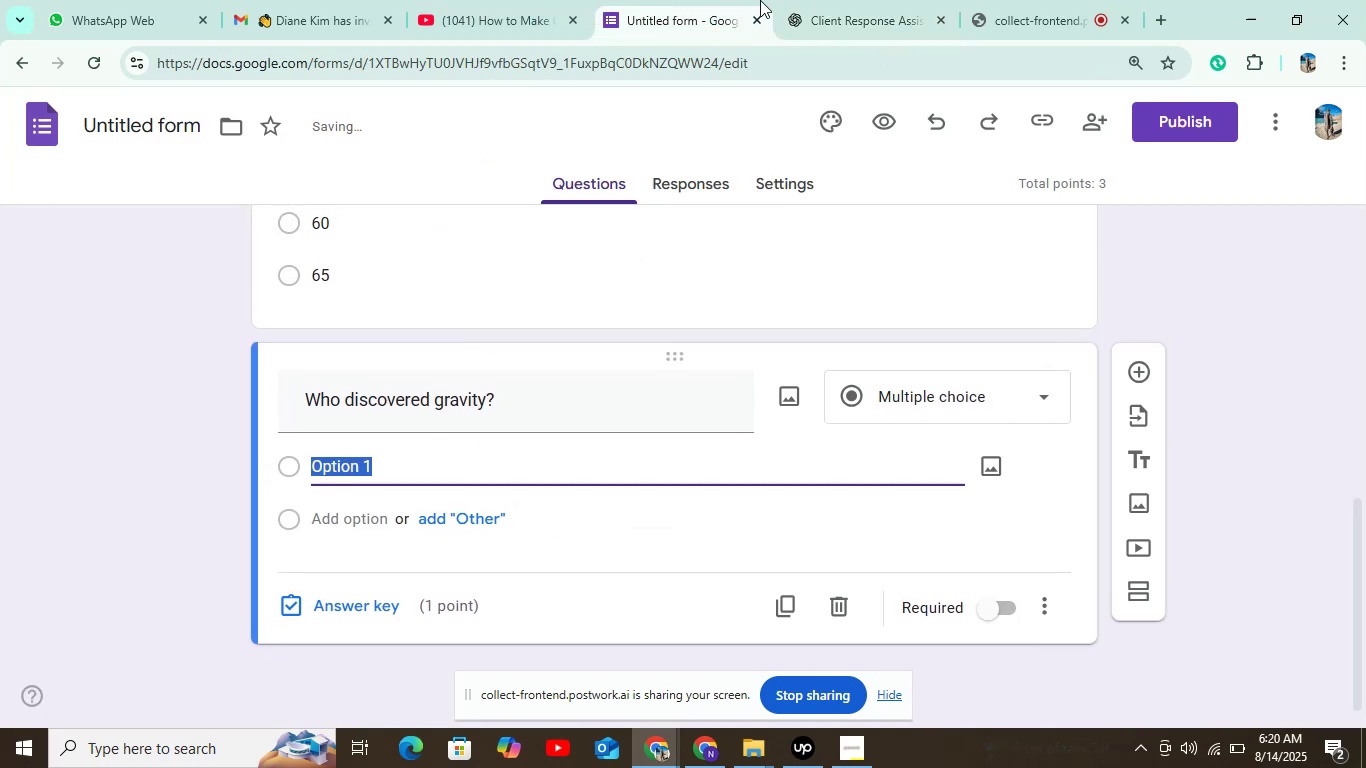 
left_click([858, 0])
 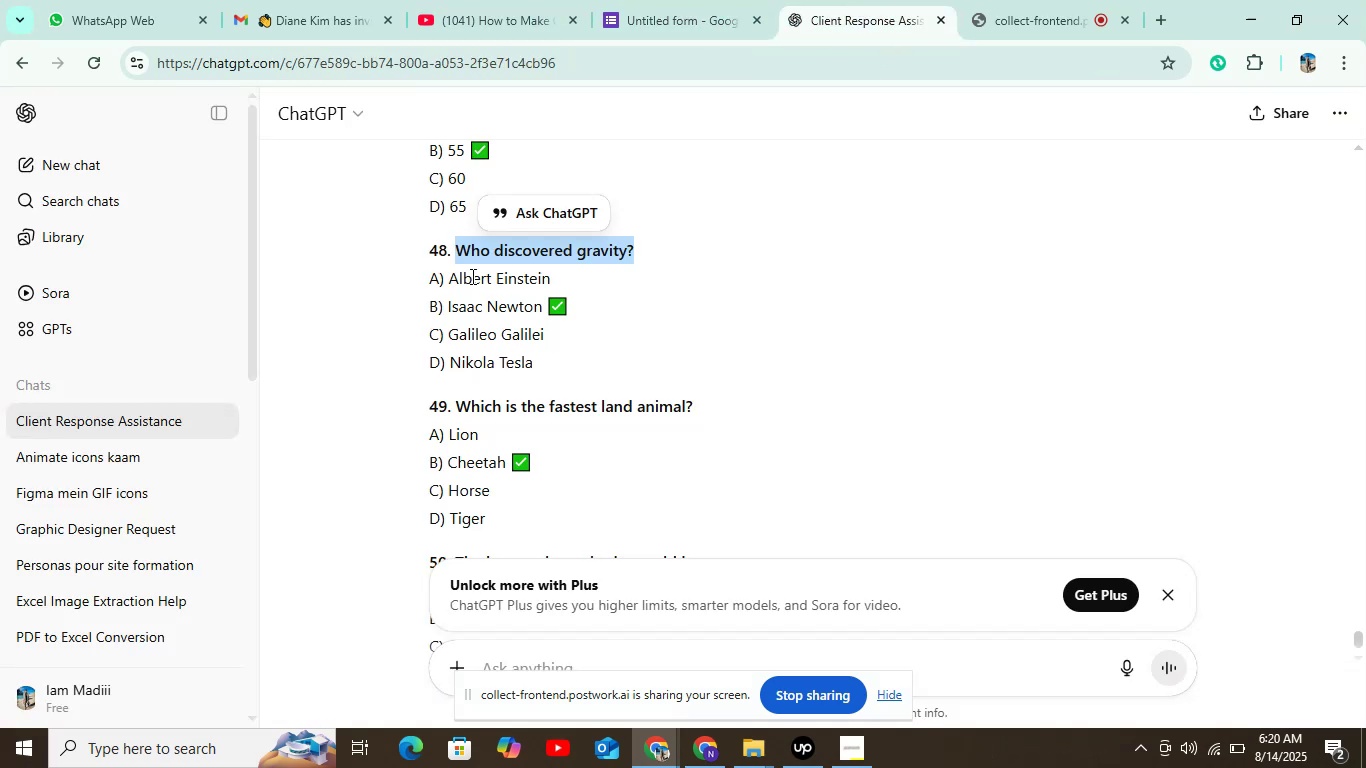 
left_click_drag(start_coordinate=[446, 276], to_coordinate=[565, 286])
 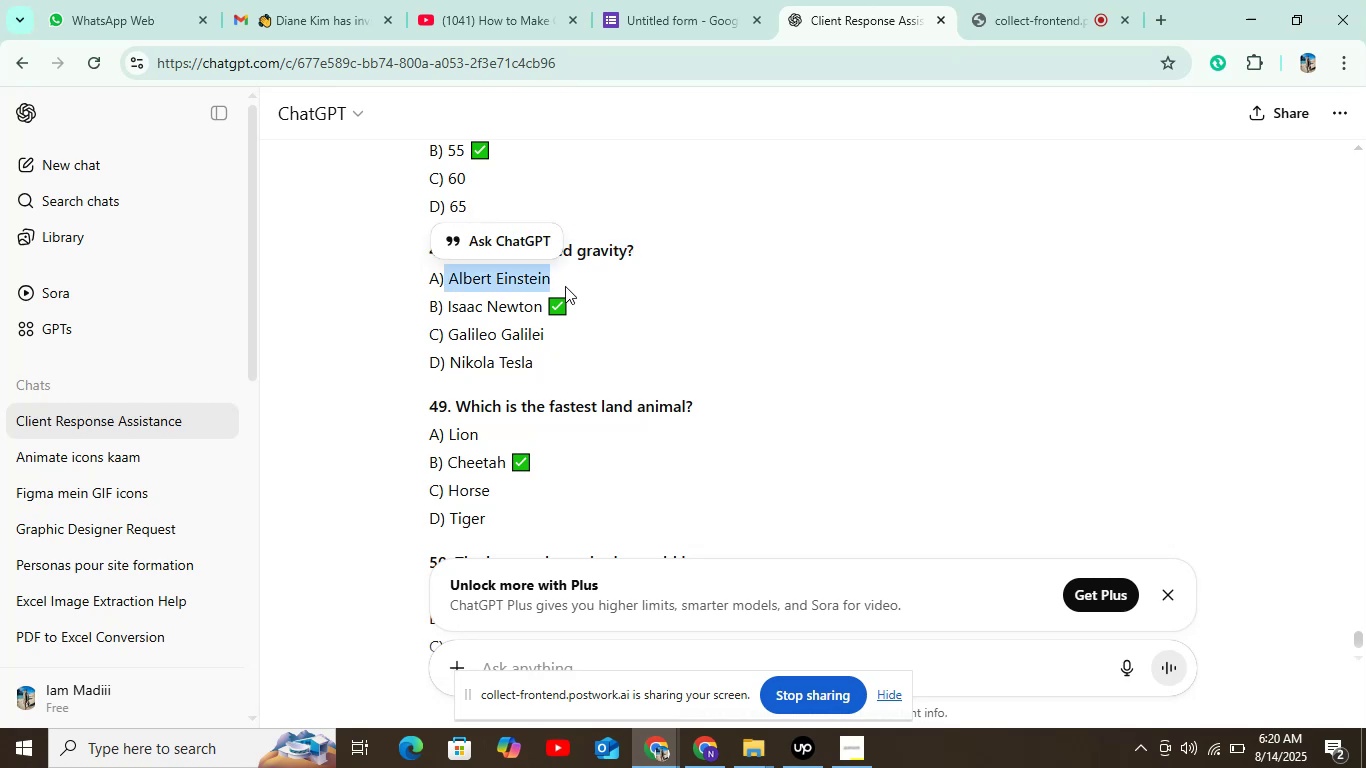 
key(Control+C)
 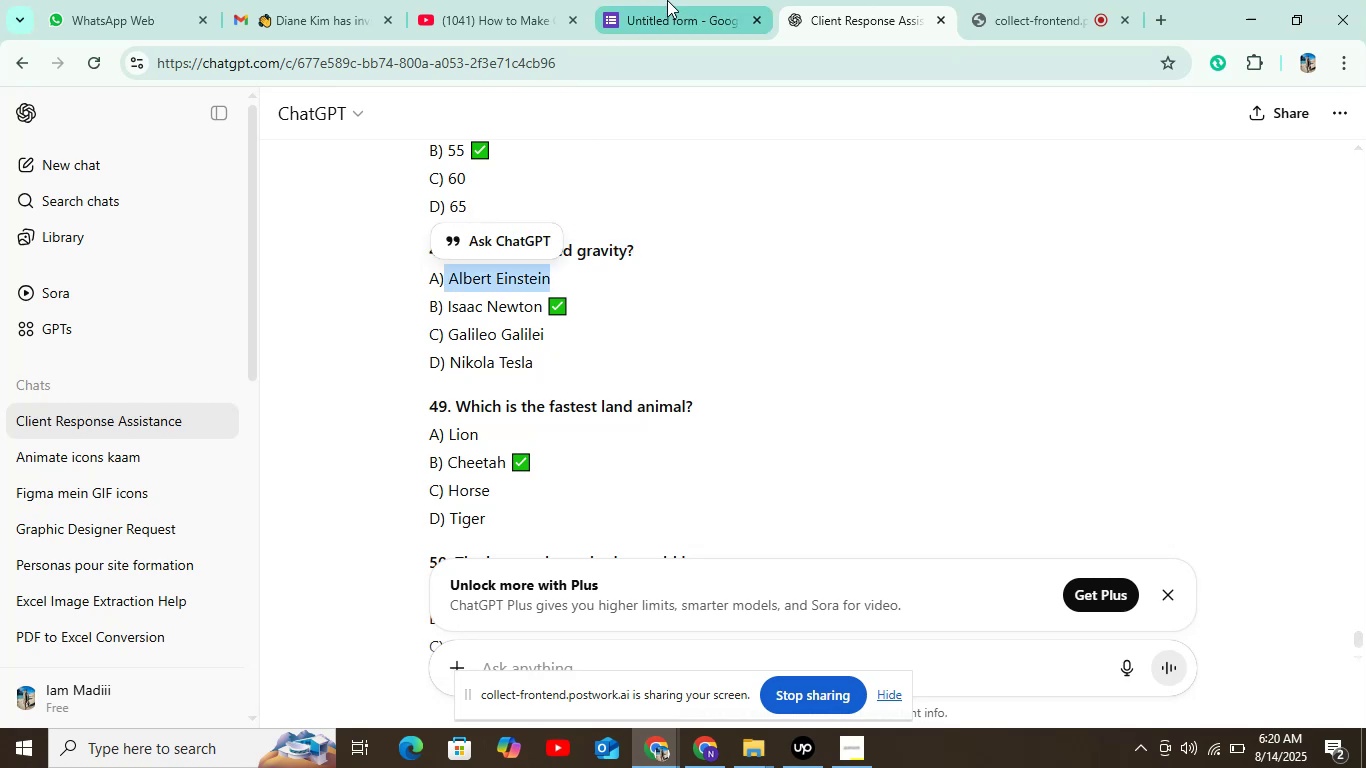 
key(Control+V)
 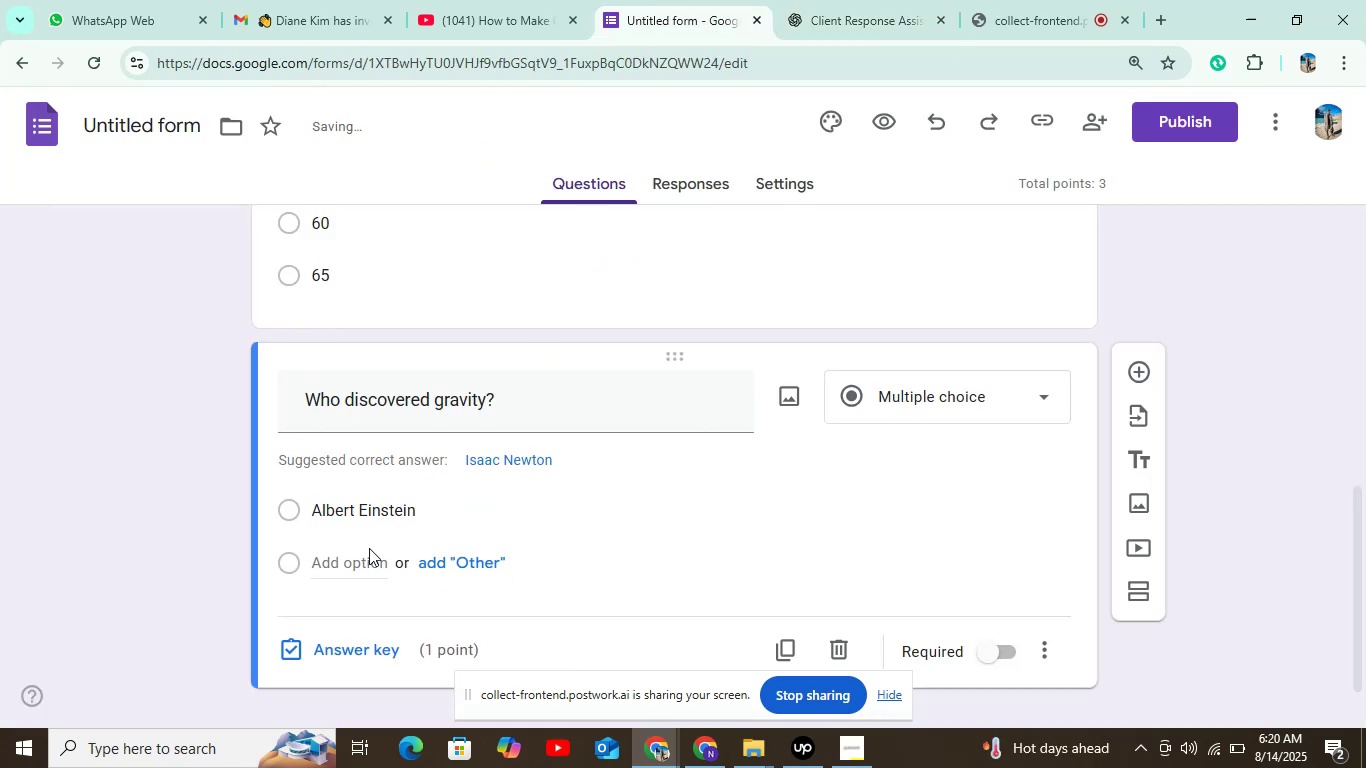 
double_click([363, 564])
 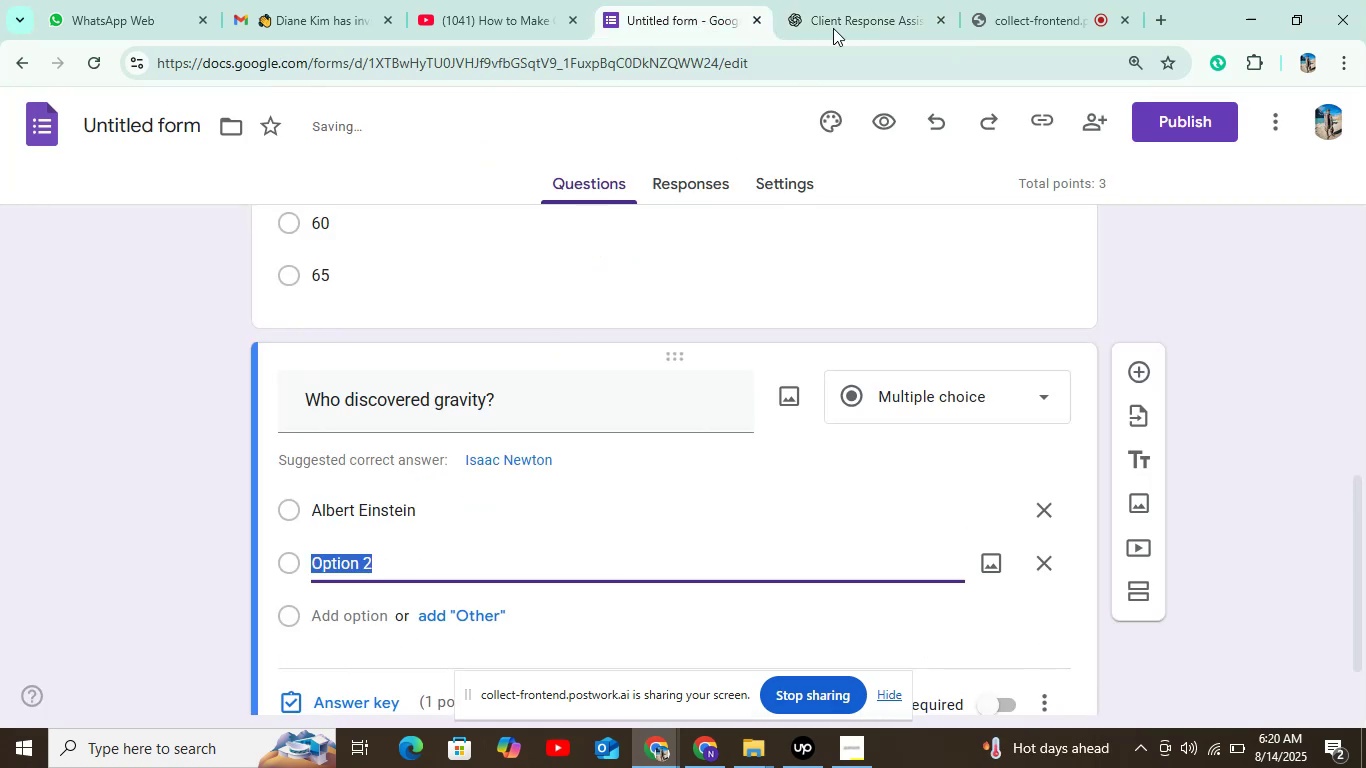 
left_click([855, 0])
 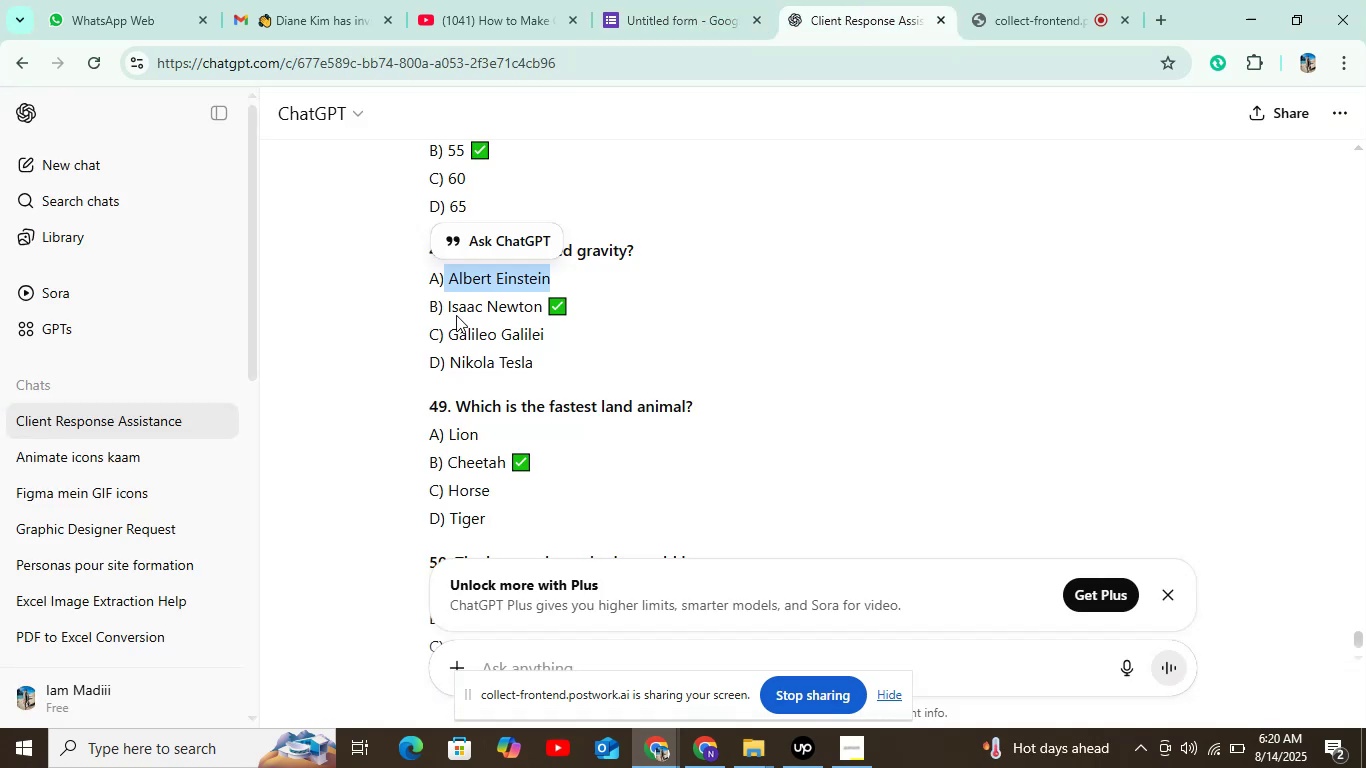 
left_click_drag(start_coordinate=[447, 307], to_coordinate=[542, 305])
 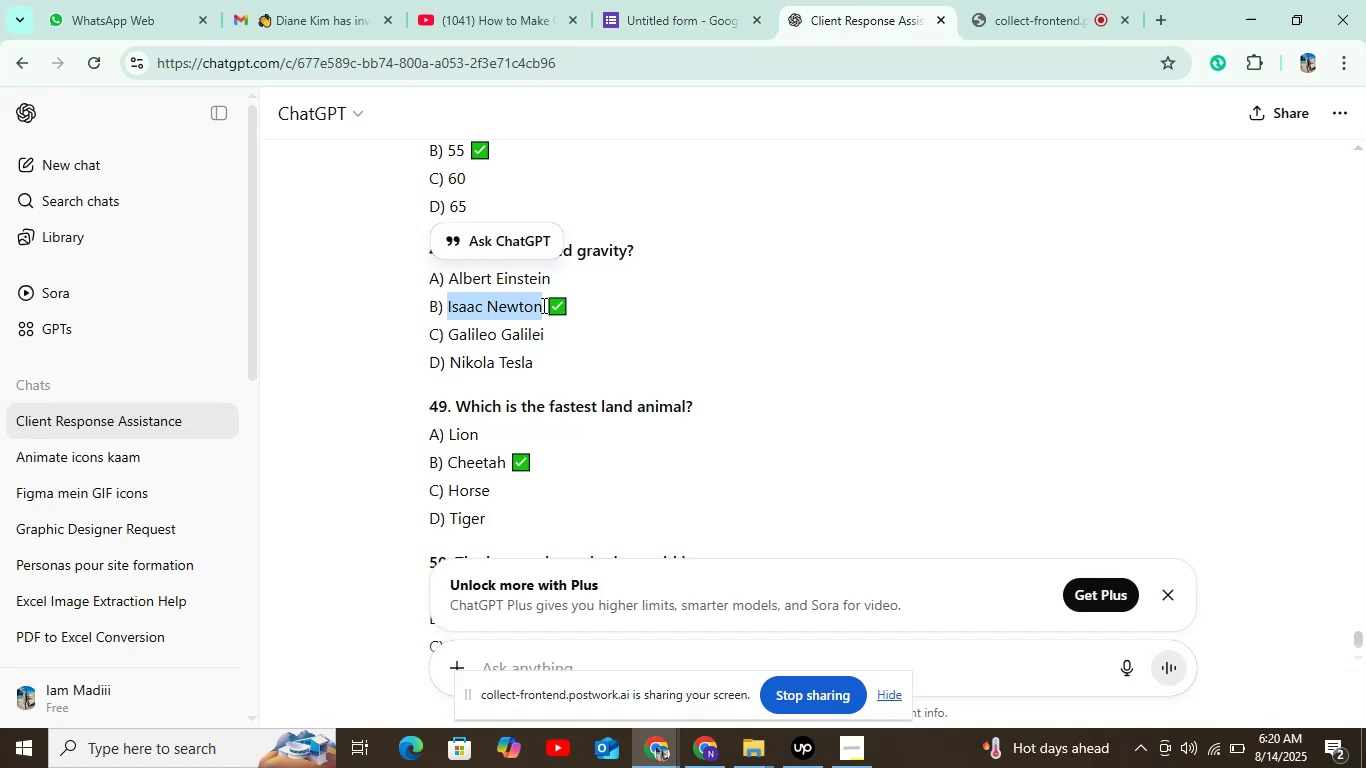 
key(Control+C)
 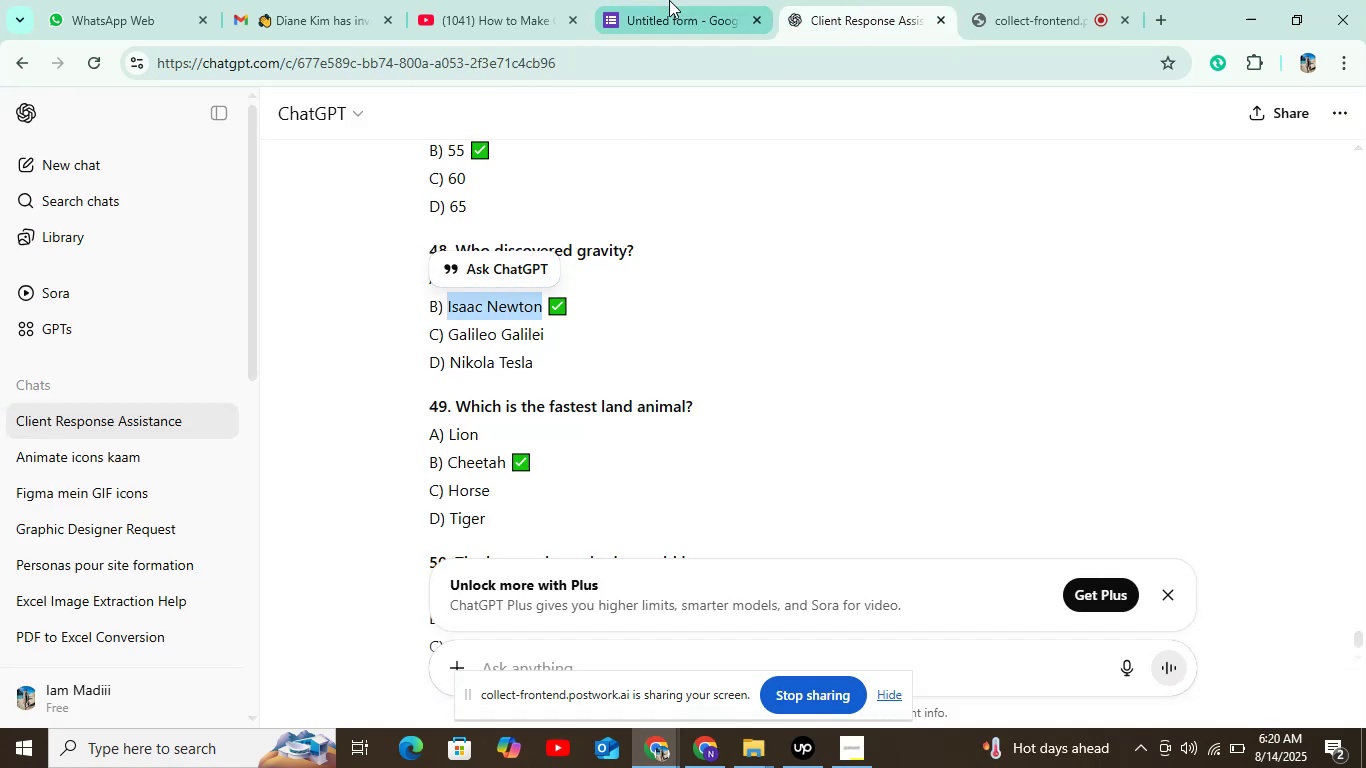 
left_click([671, 0])
 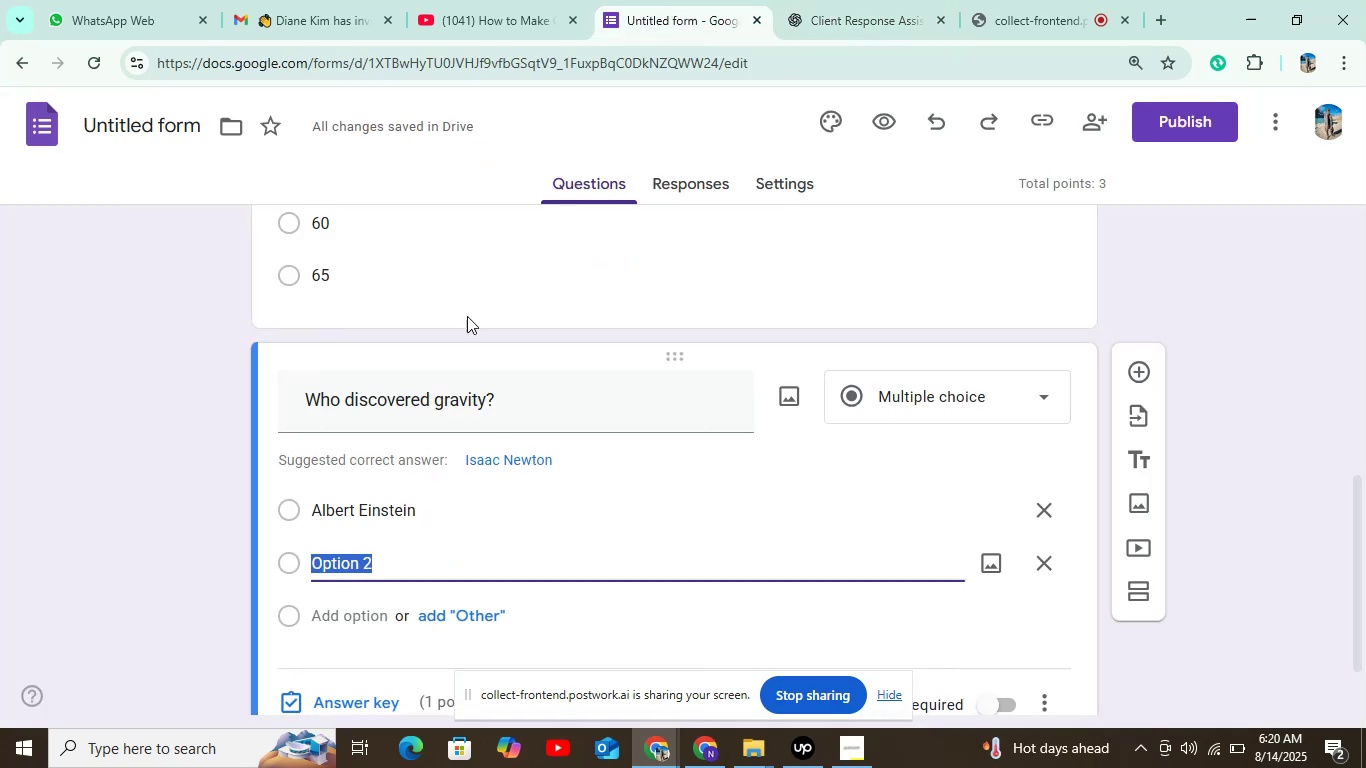 
key(Control+V)
 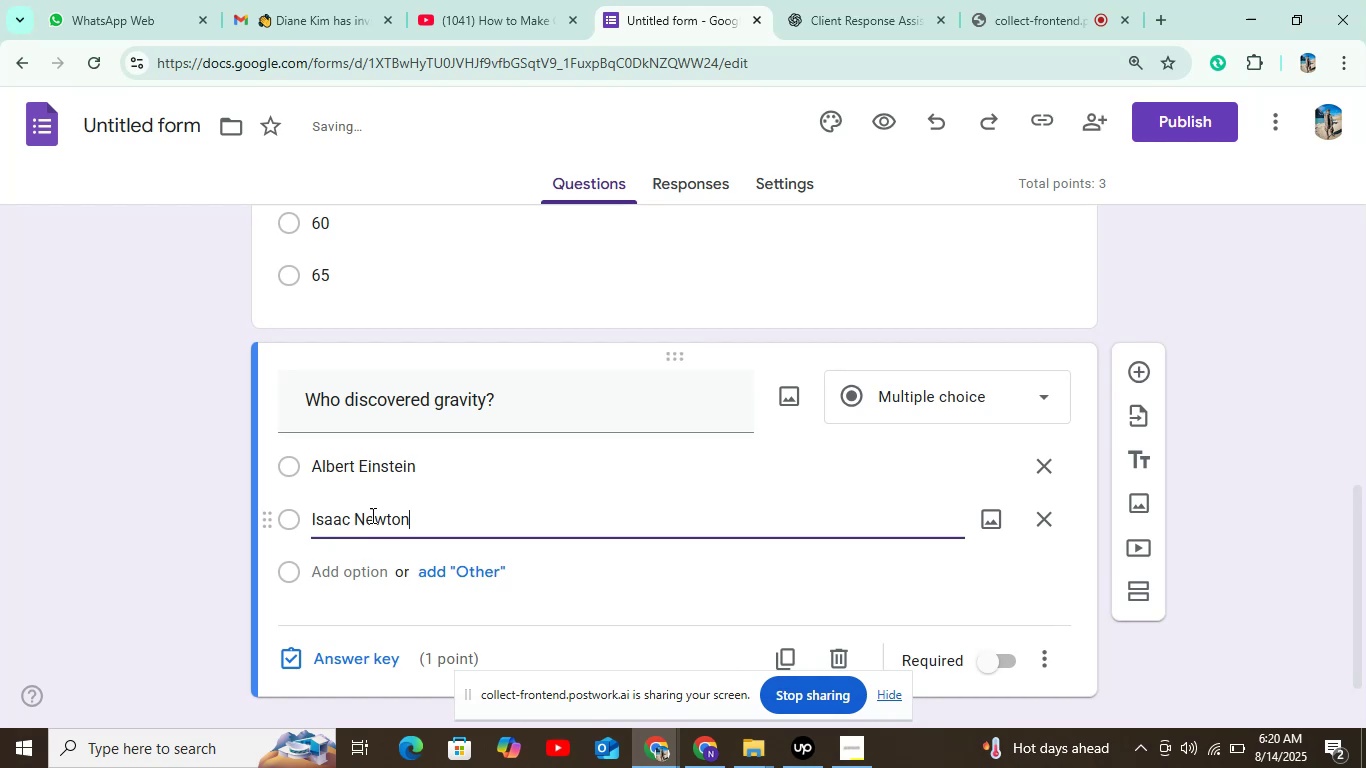 
scroll: coordinate [399, 495], scroll_direction: down, amount: 3.0
 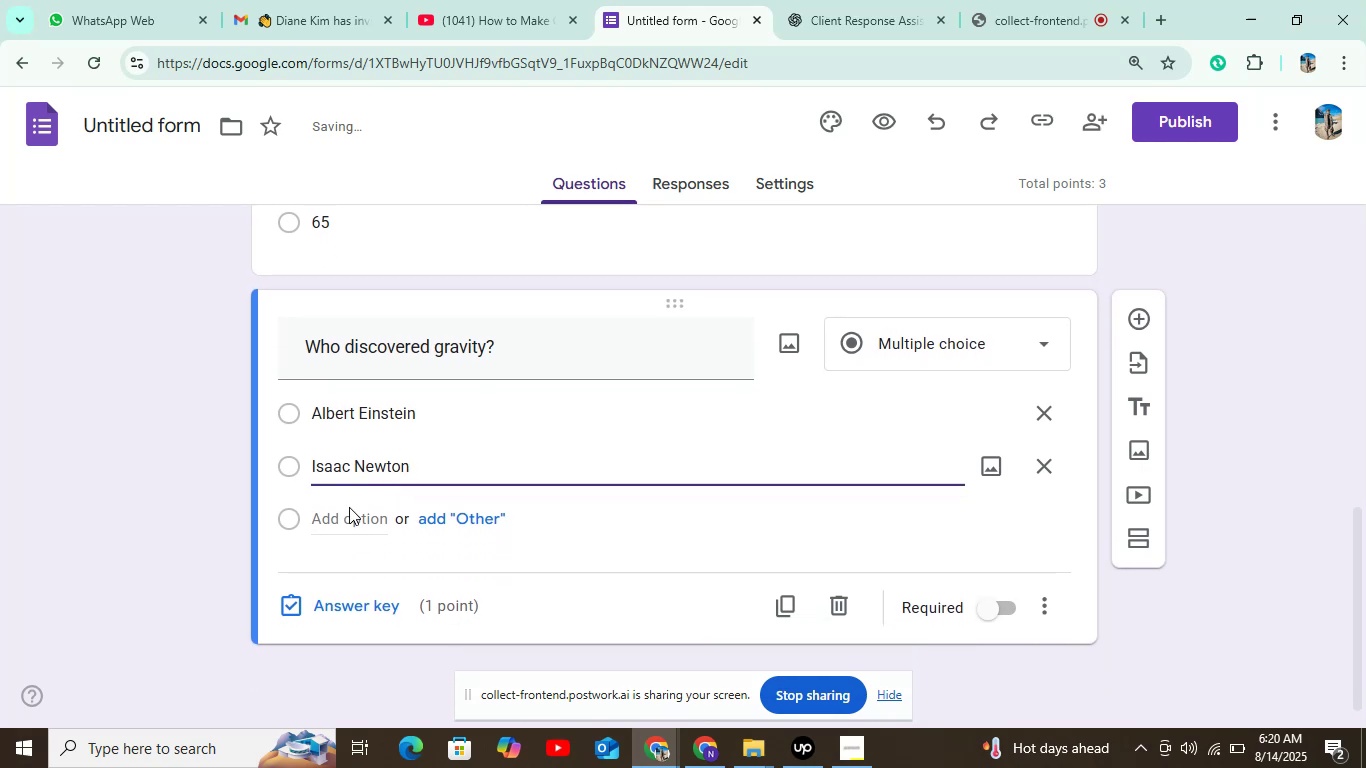 
left_click([349, 513])
 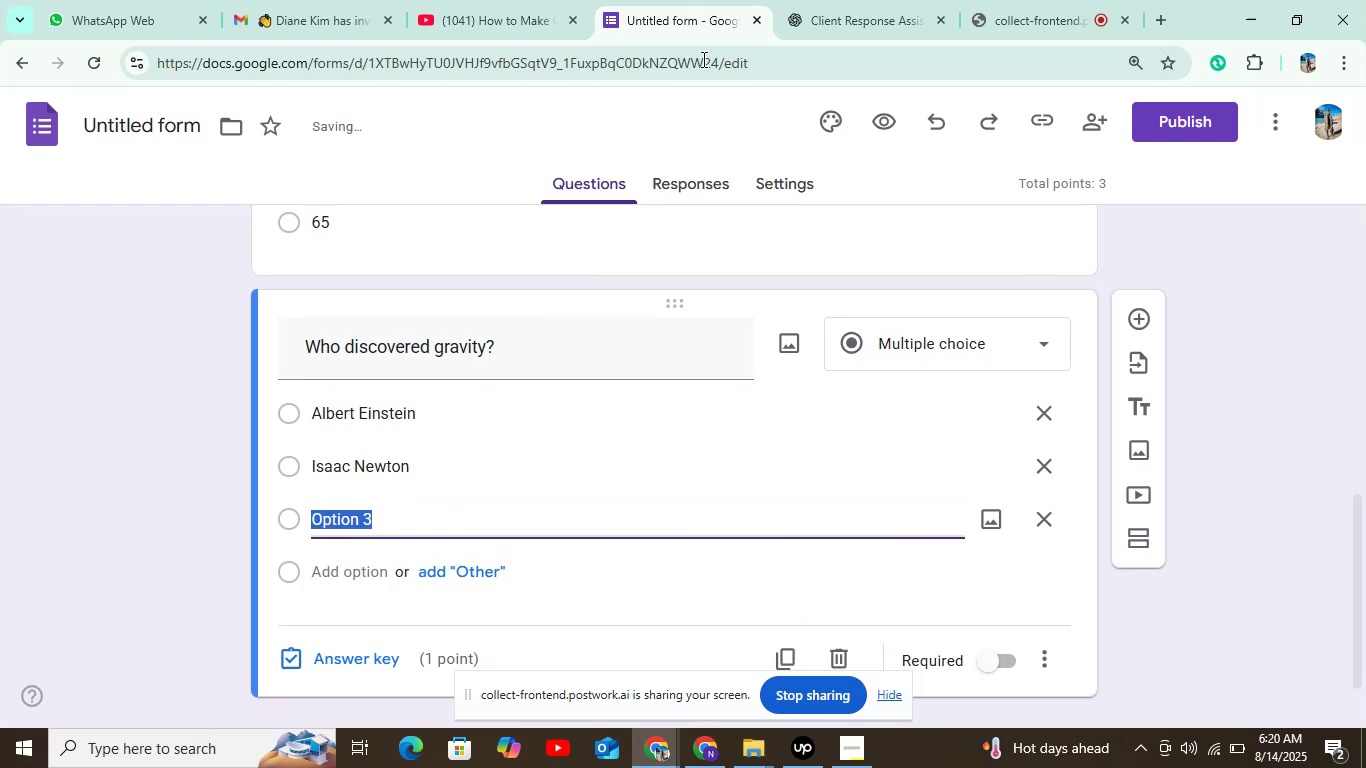 
left_click([820, 0])
 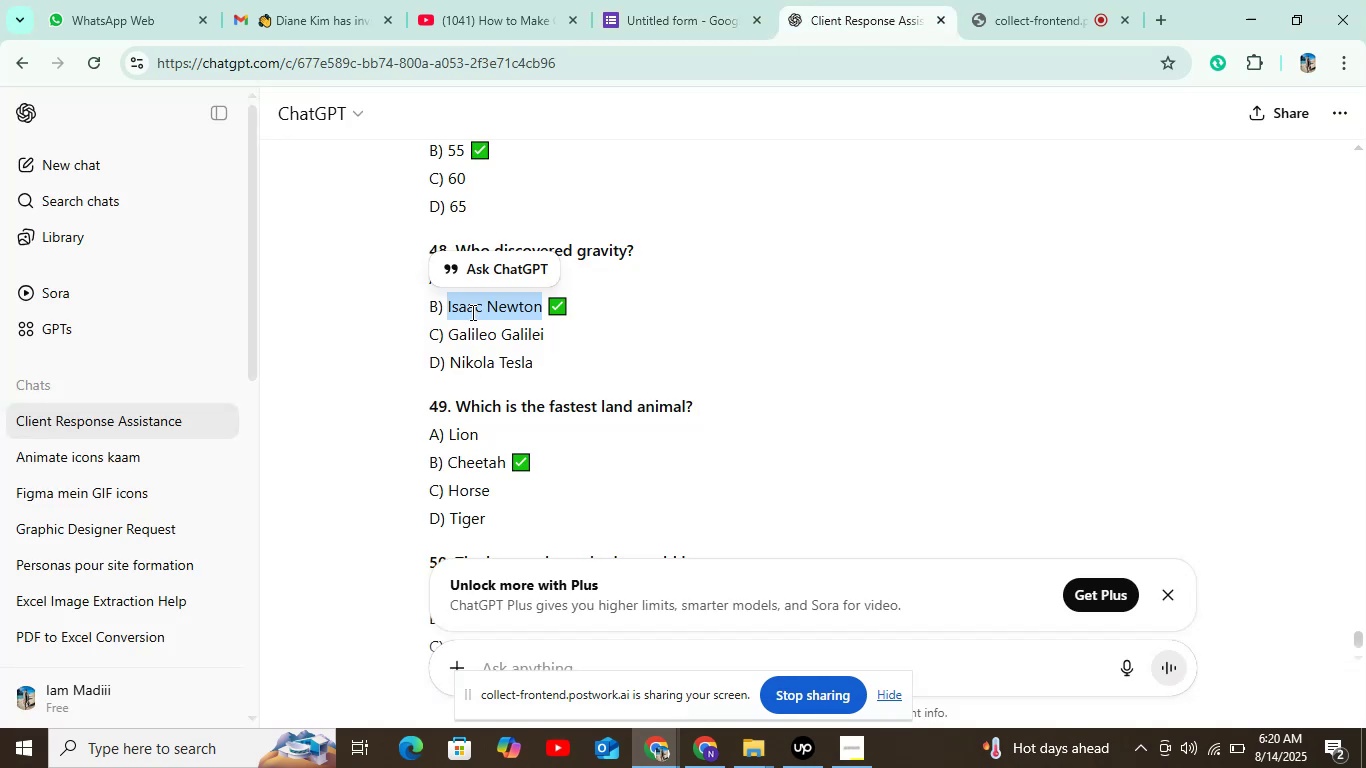 
left_click_drag(start_coordinate=[450, 335], to_coordinate=[568, 339])
 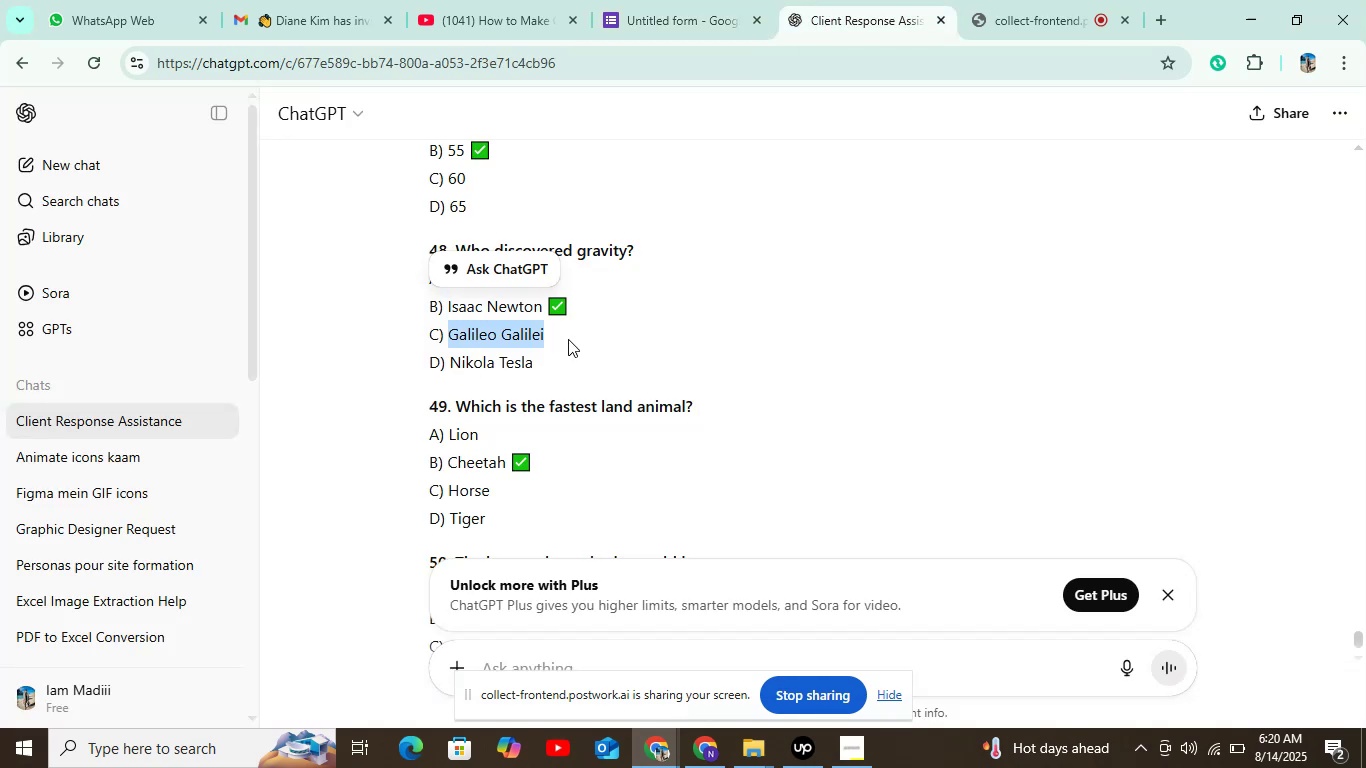 
key(Control+V)
 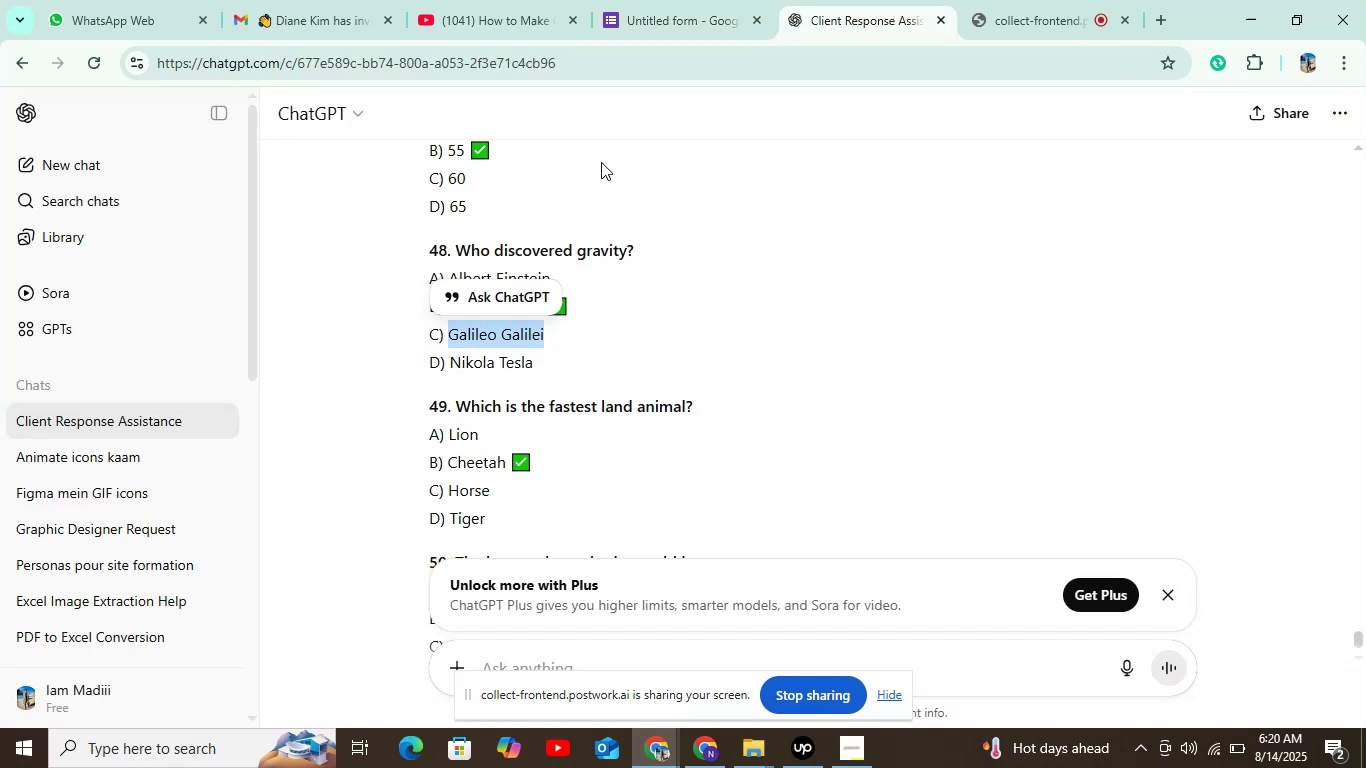 
key(Control+C)
 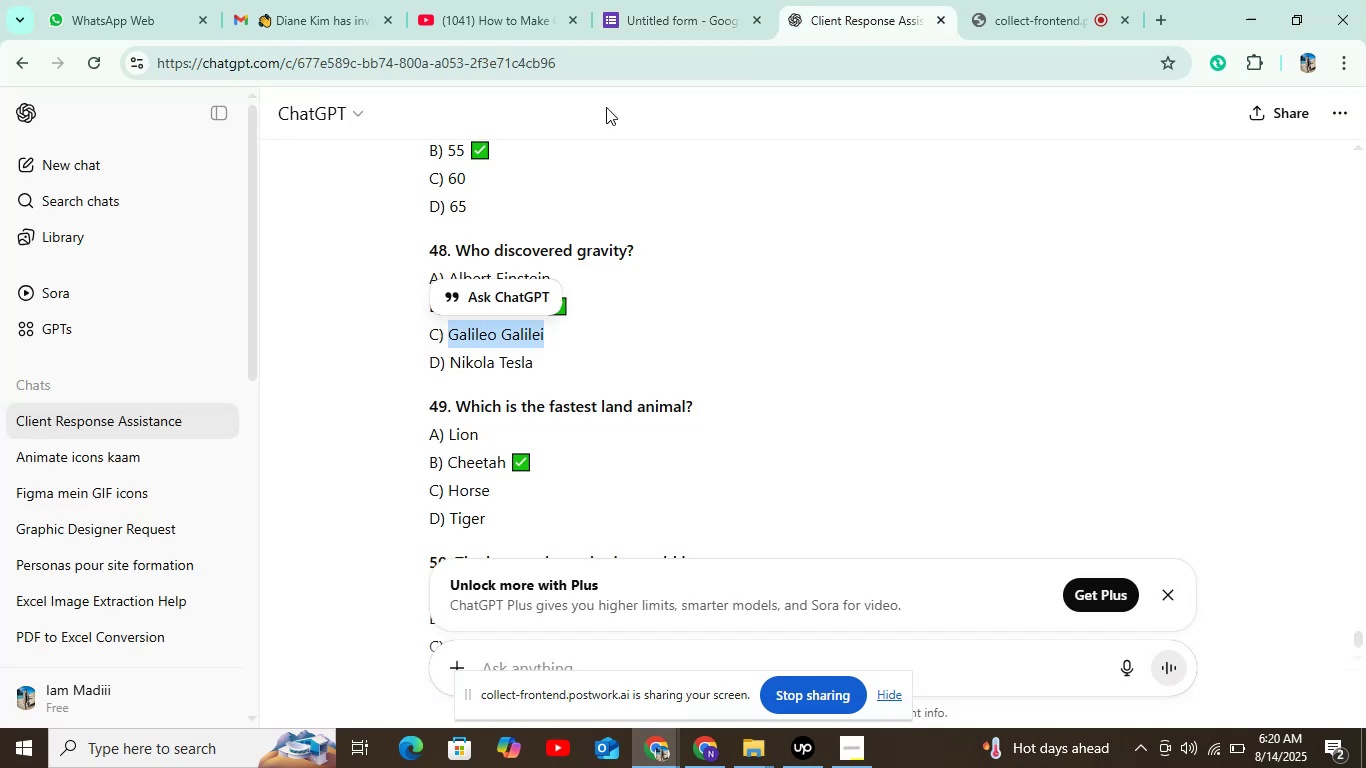 
key(Control+C)
 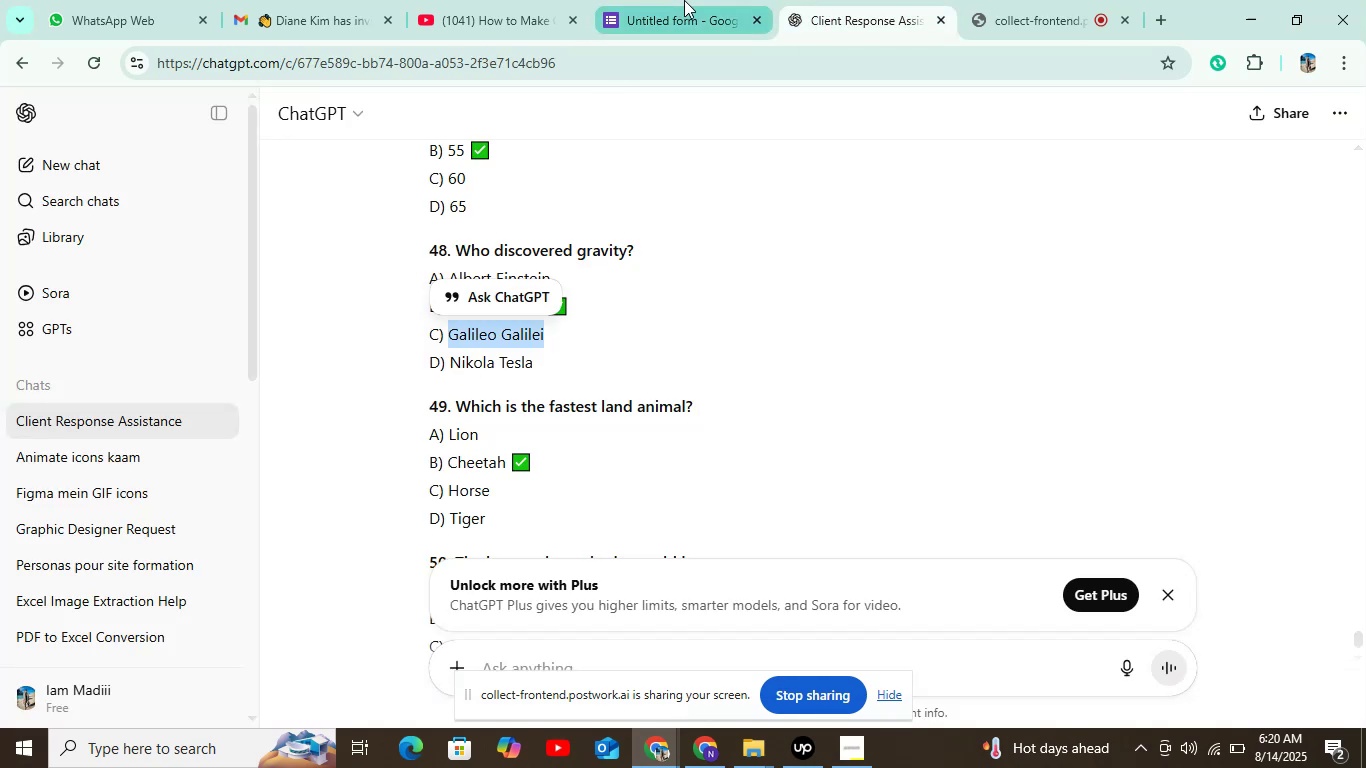 
key(Control+B)
 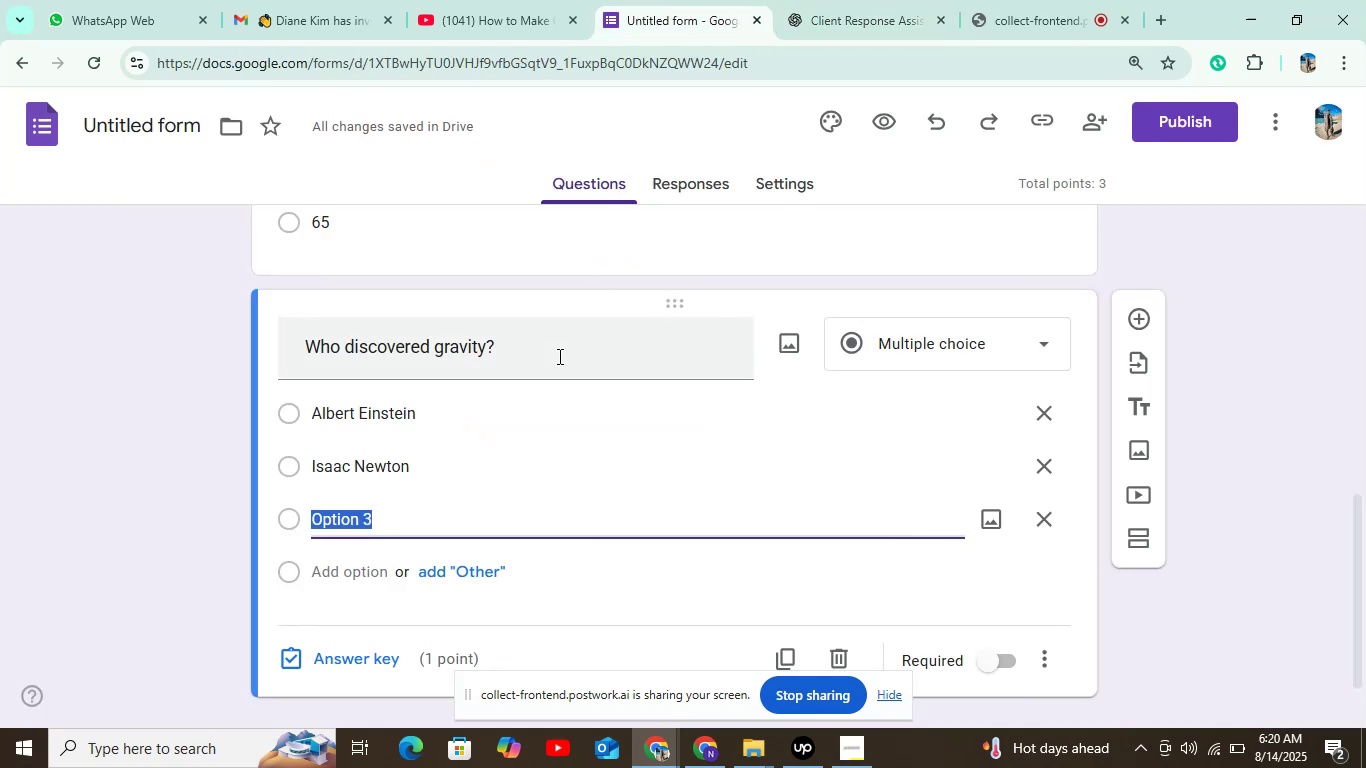 
key(Control+V)
 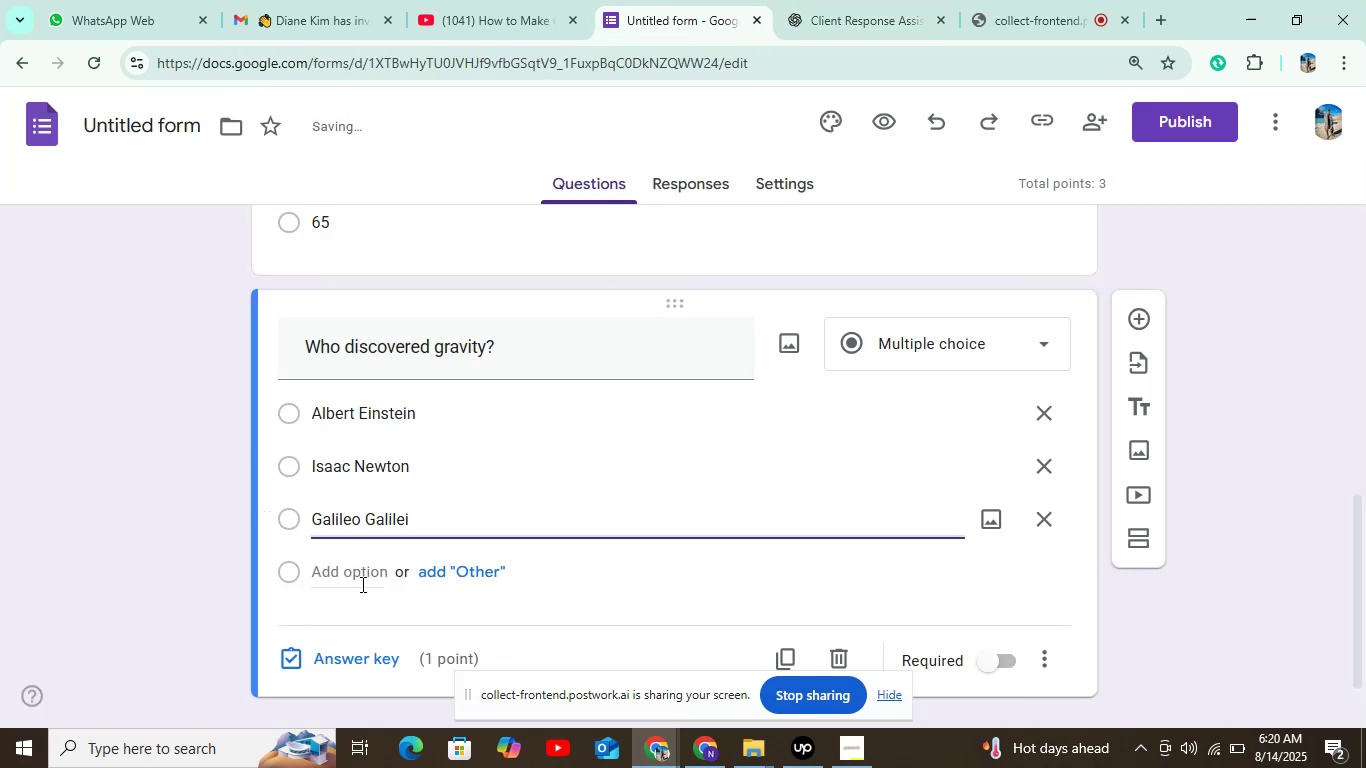 
left_click([361, 577])
 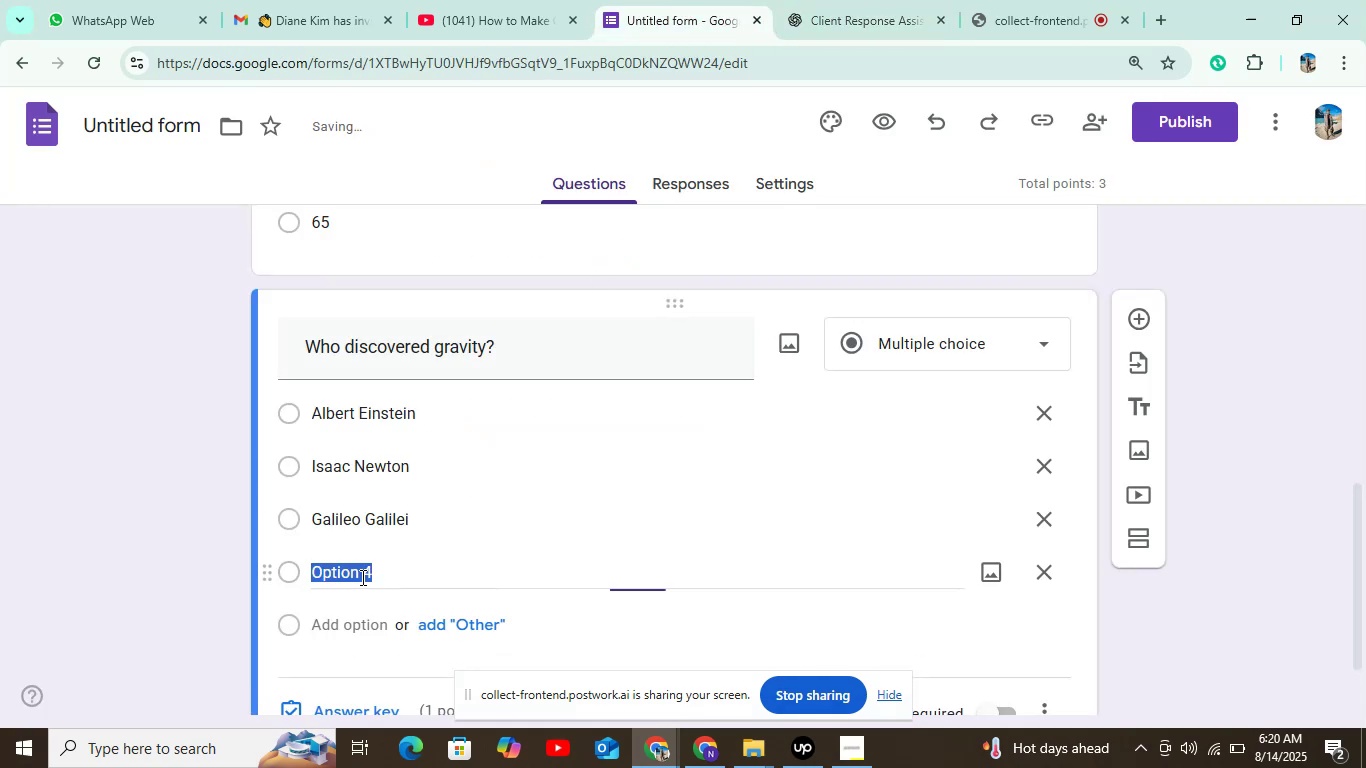 
key(Control+C)
 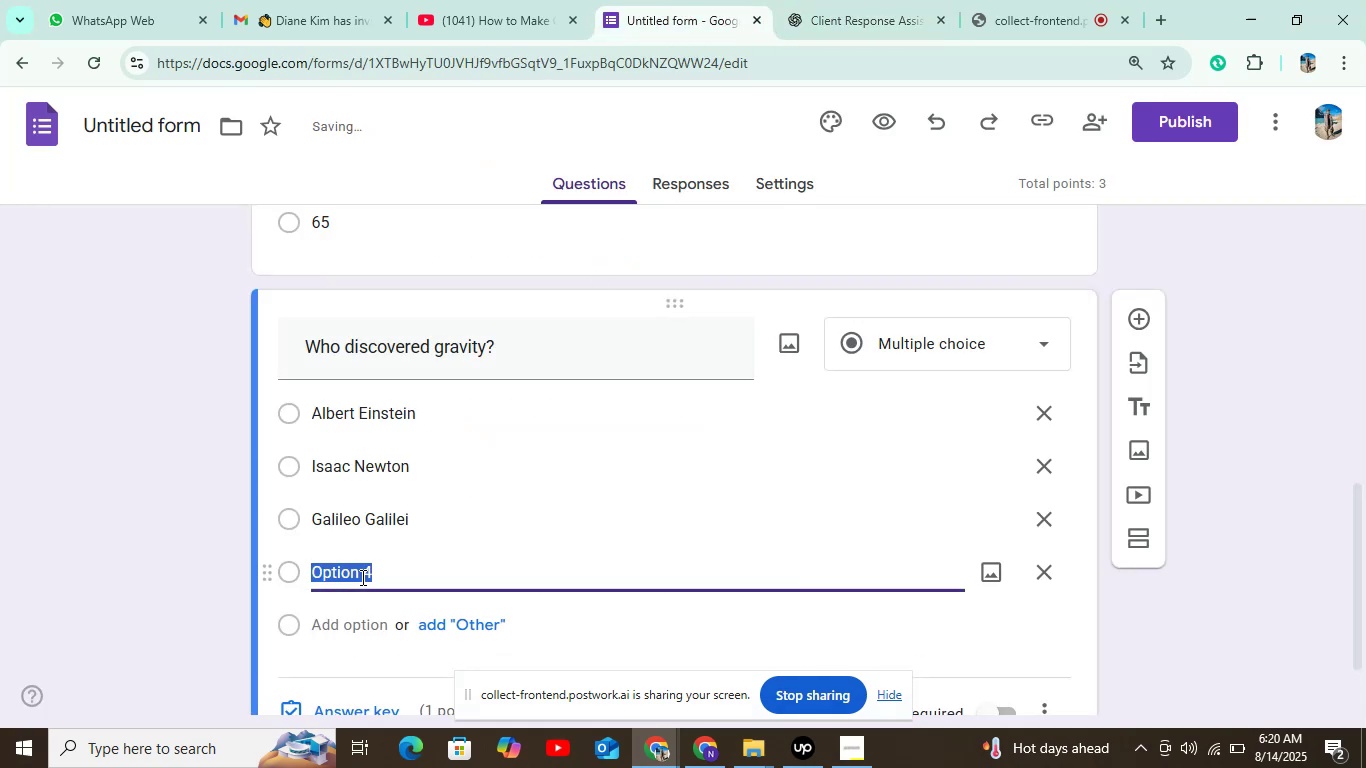 
key(Control+V)
 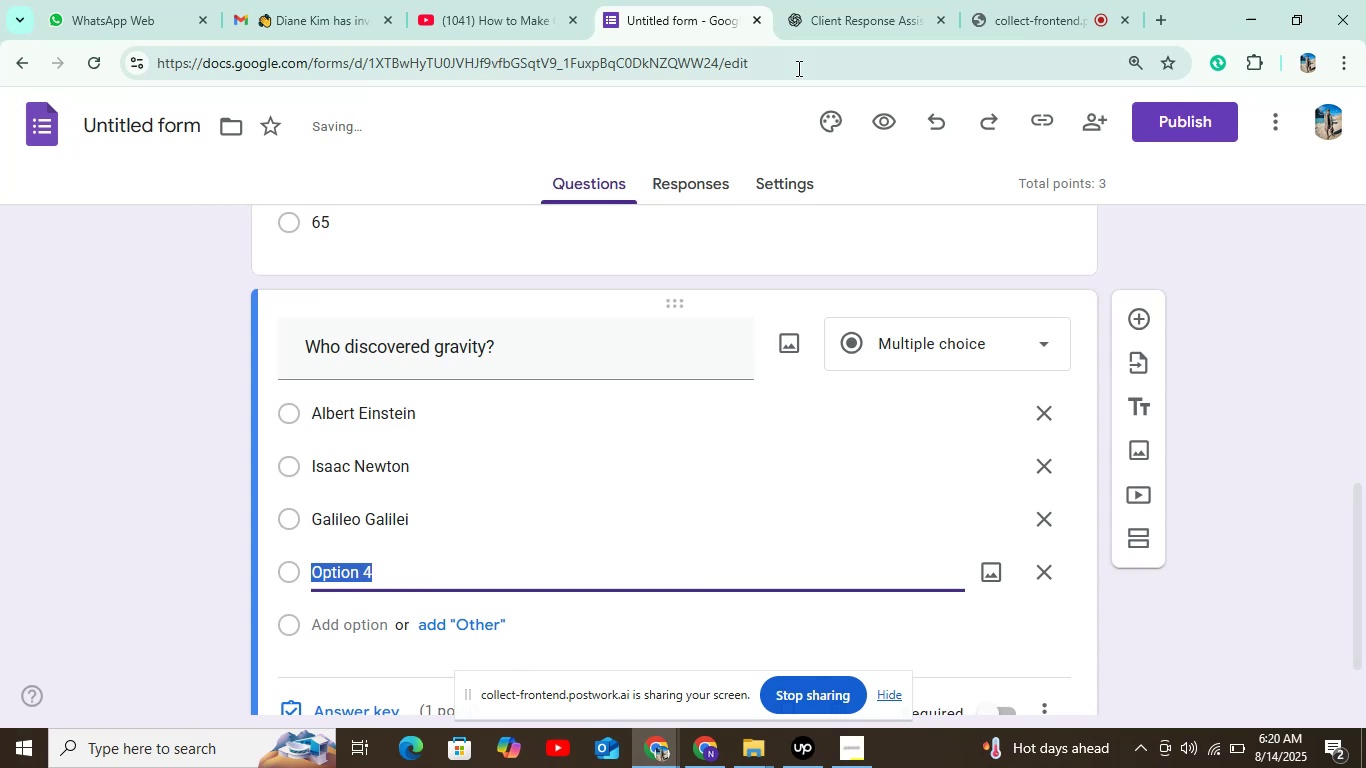 
left_click([825, 25])
 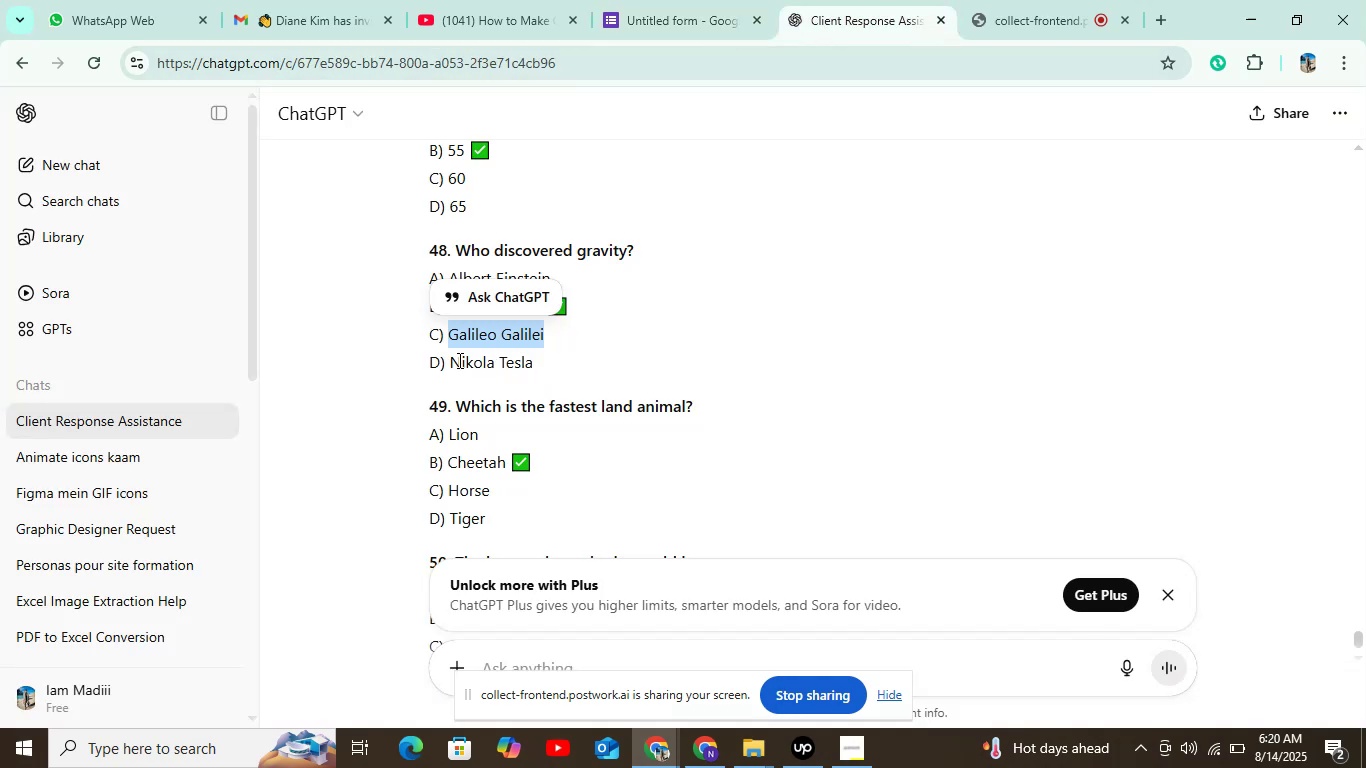 
left_click_drag(start_coordinate=[451, 364], to_coordinate=[593, 364])
 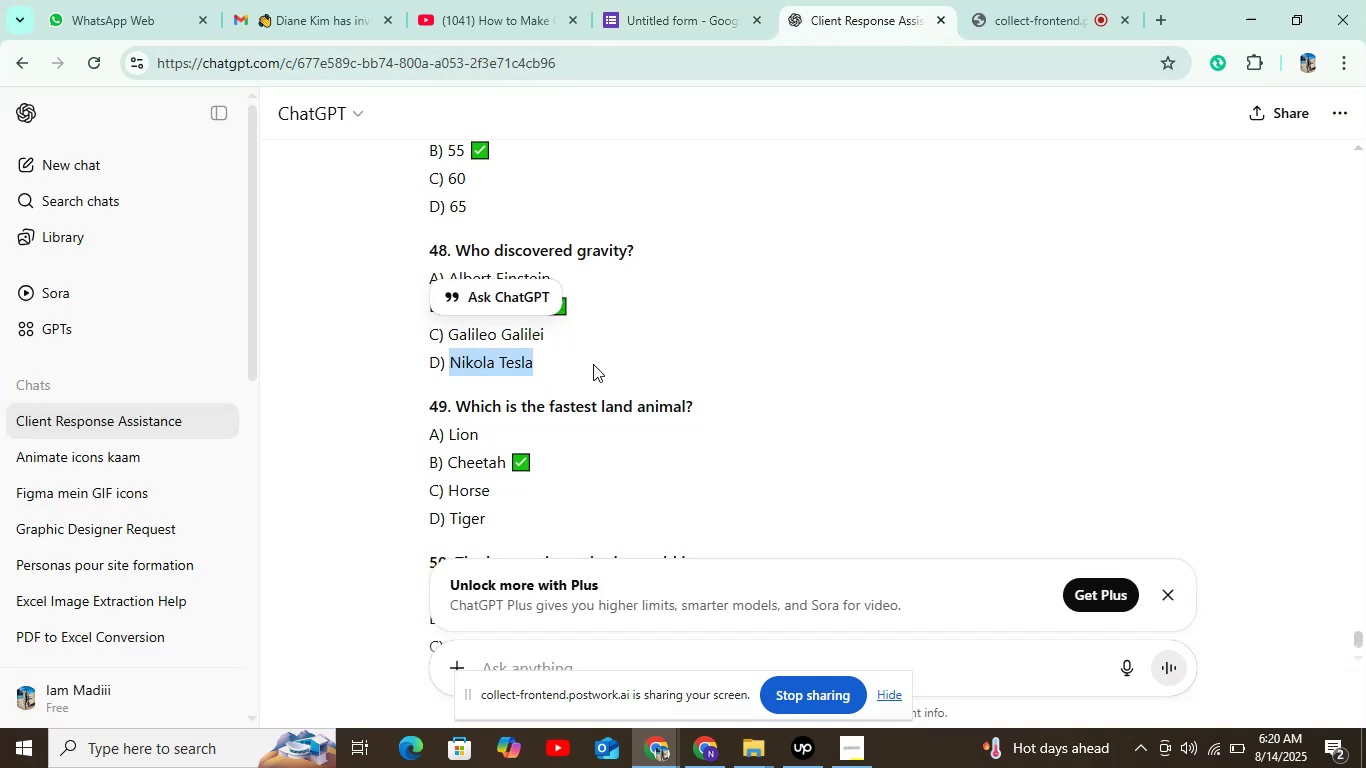 
key(Control+C)
 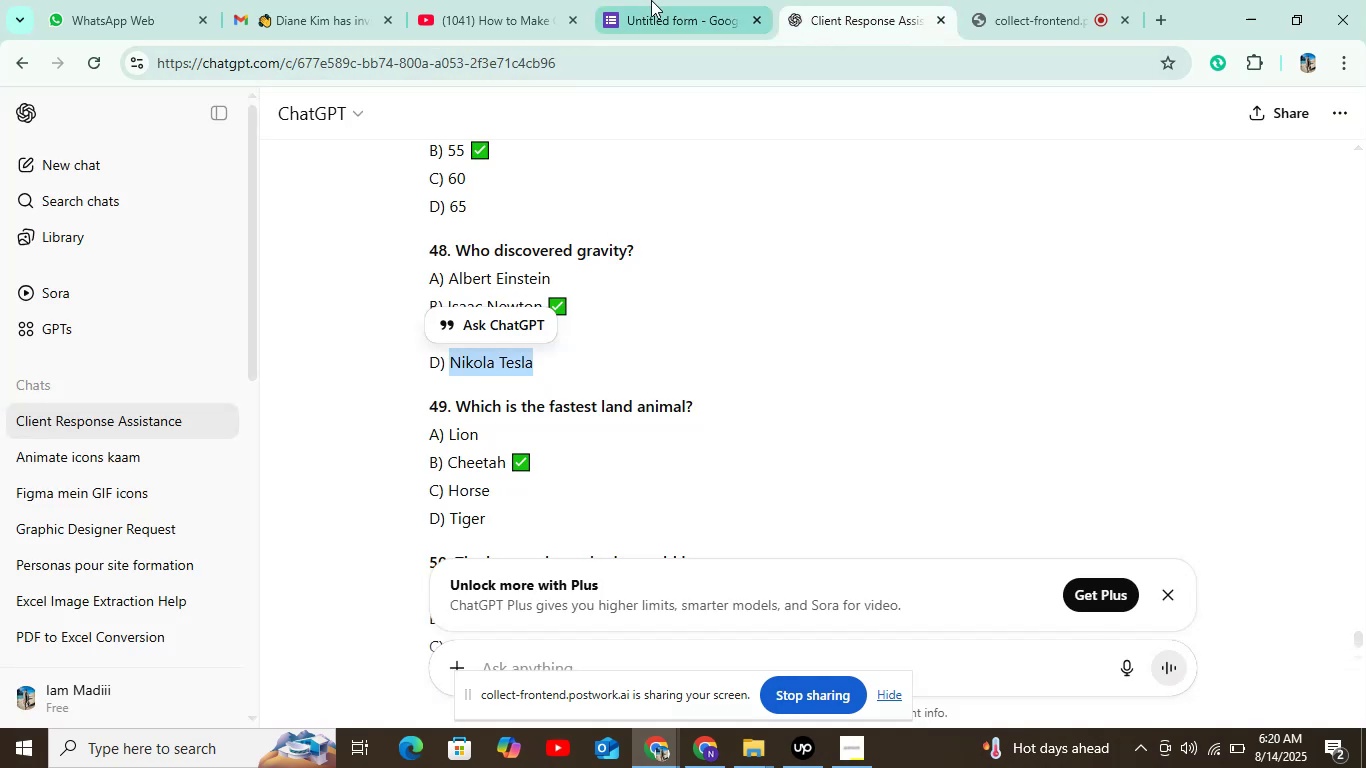 
left_click([660, 0])
 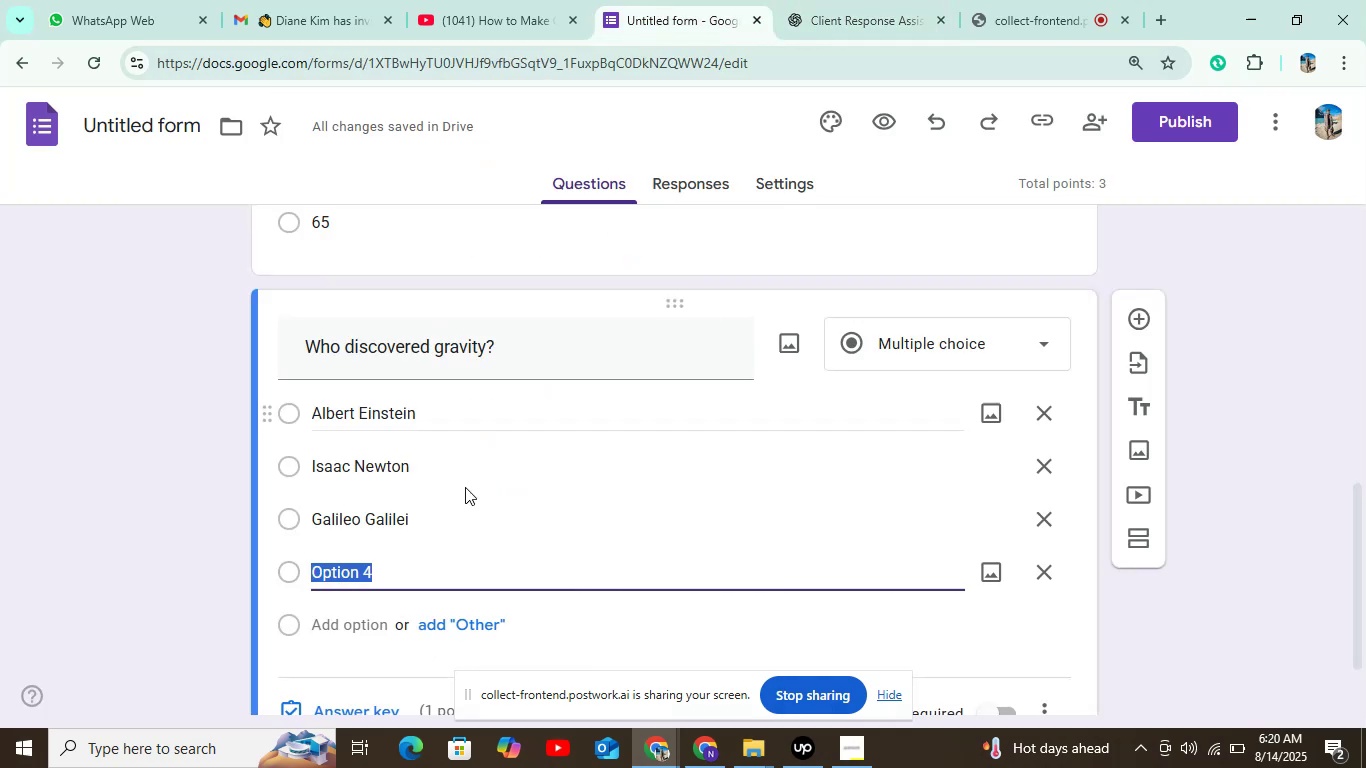 
key(Control+V)
 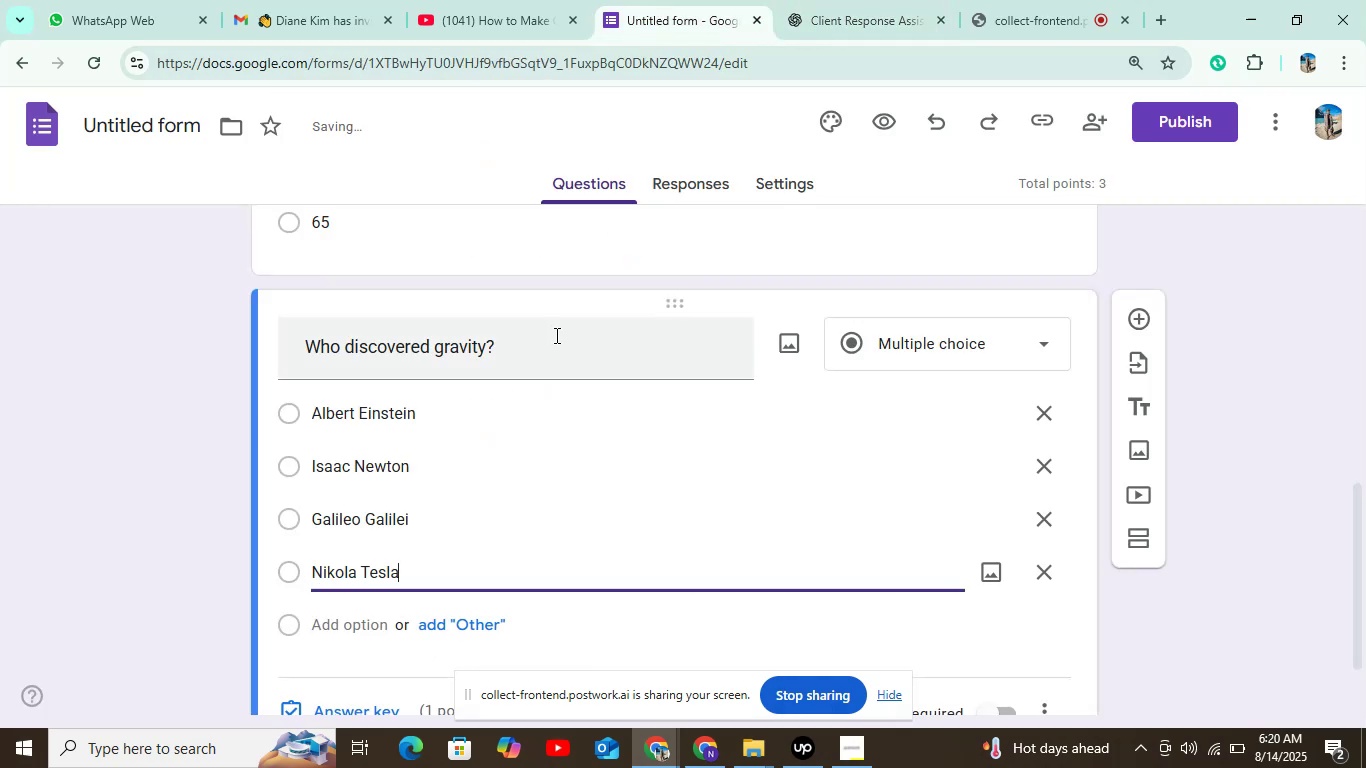 
scroll: coordinate [475, 534], scroll_direction: down, amount: 4.0
 